 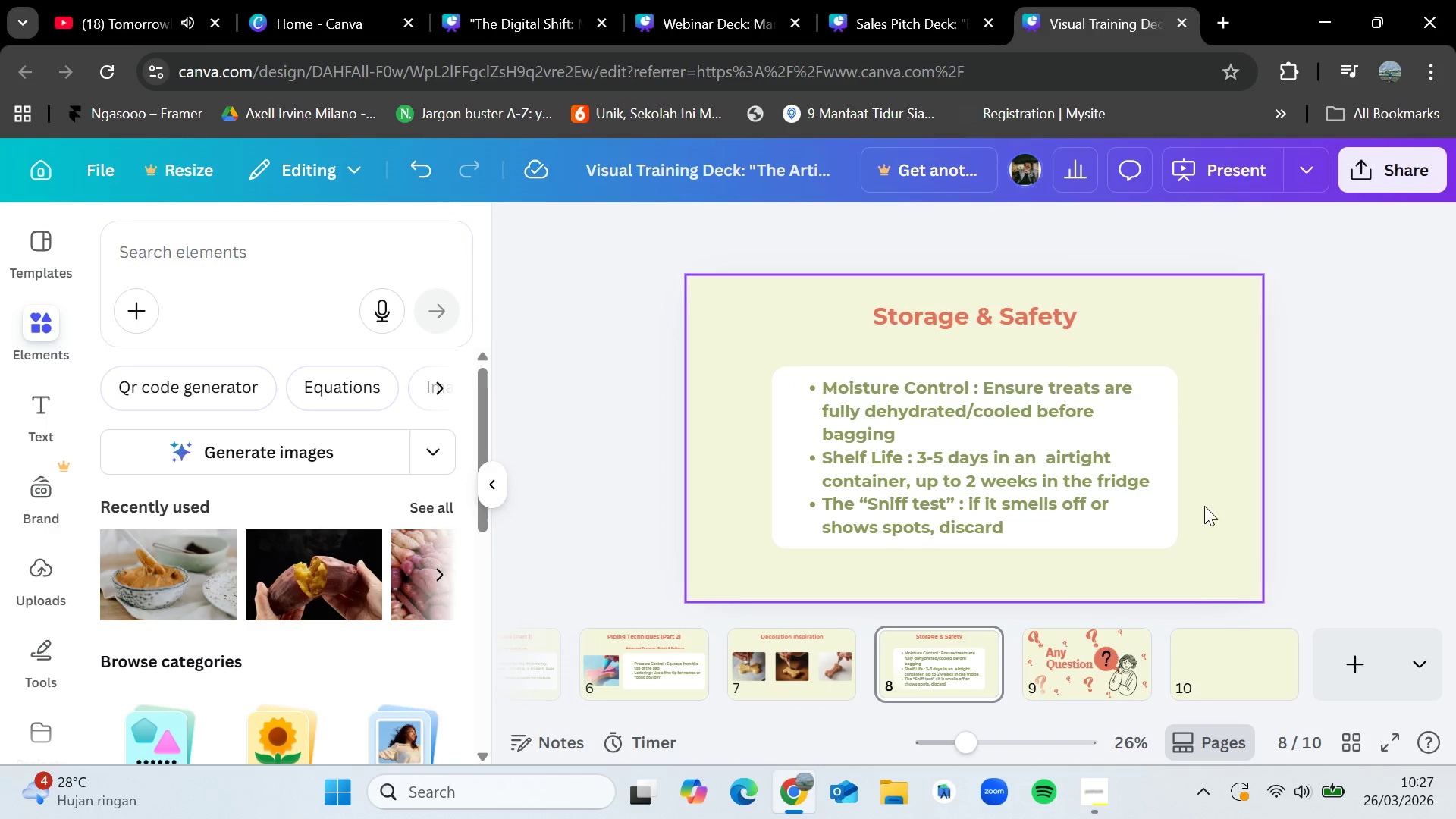 
key(Control+V)
 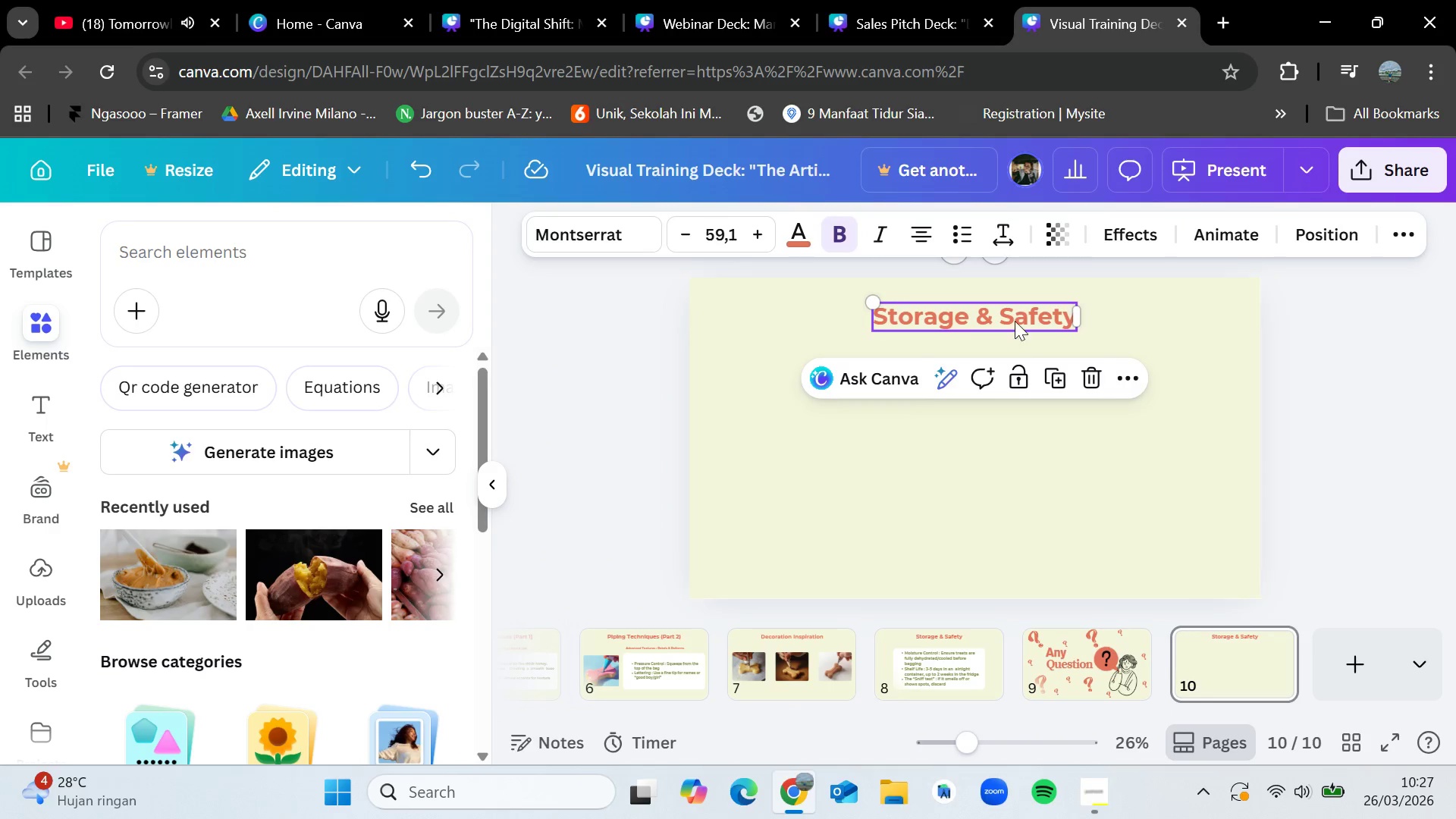 
double_click([1015, 319])
 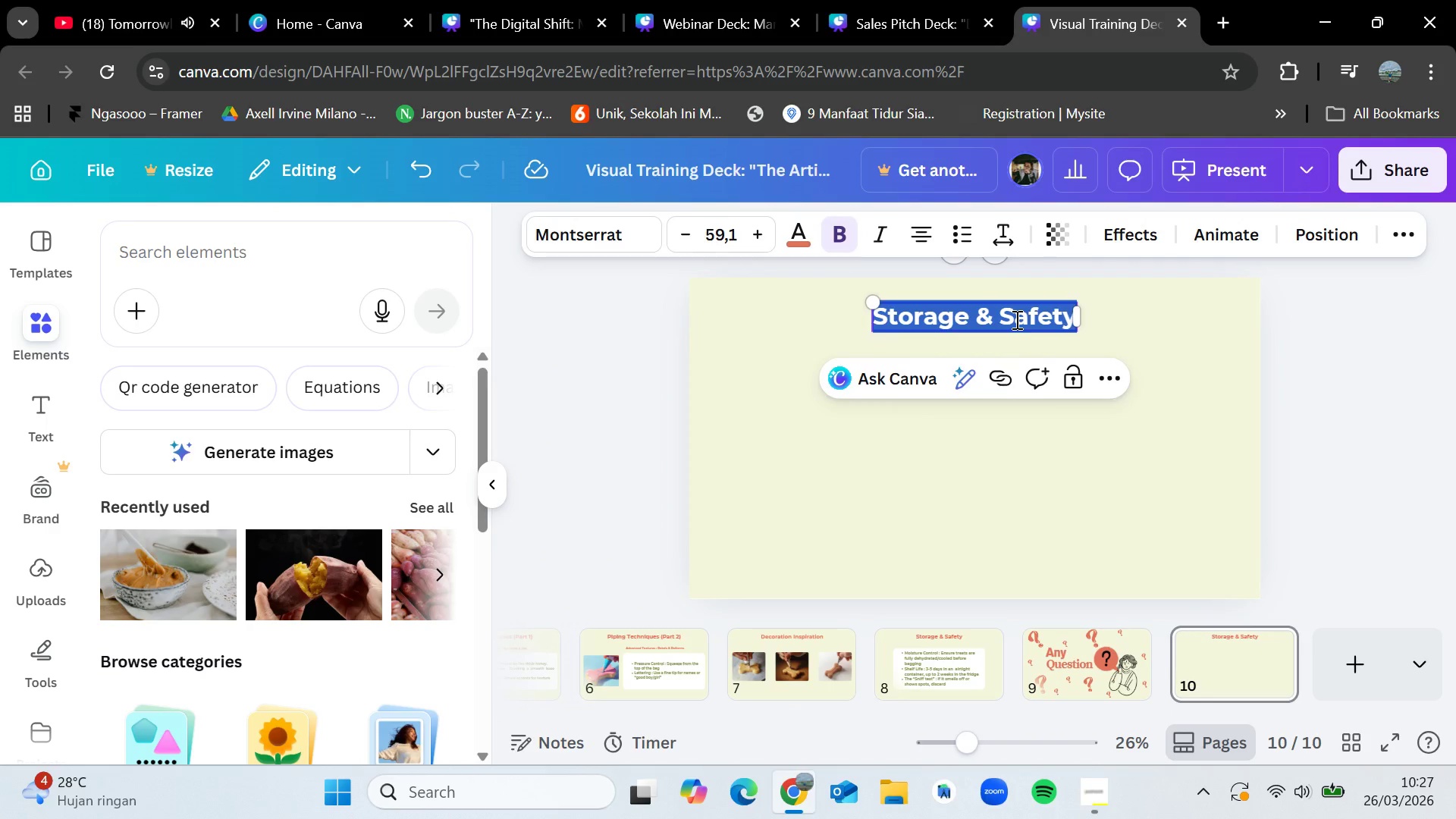 
key(Backspace)
type(Ci)
key(Backspace)
type(ontact Us)
 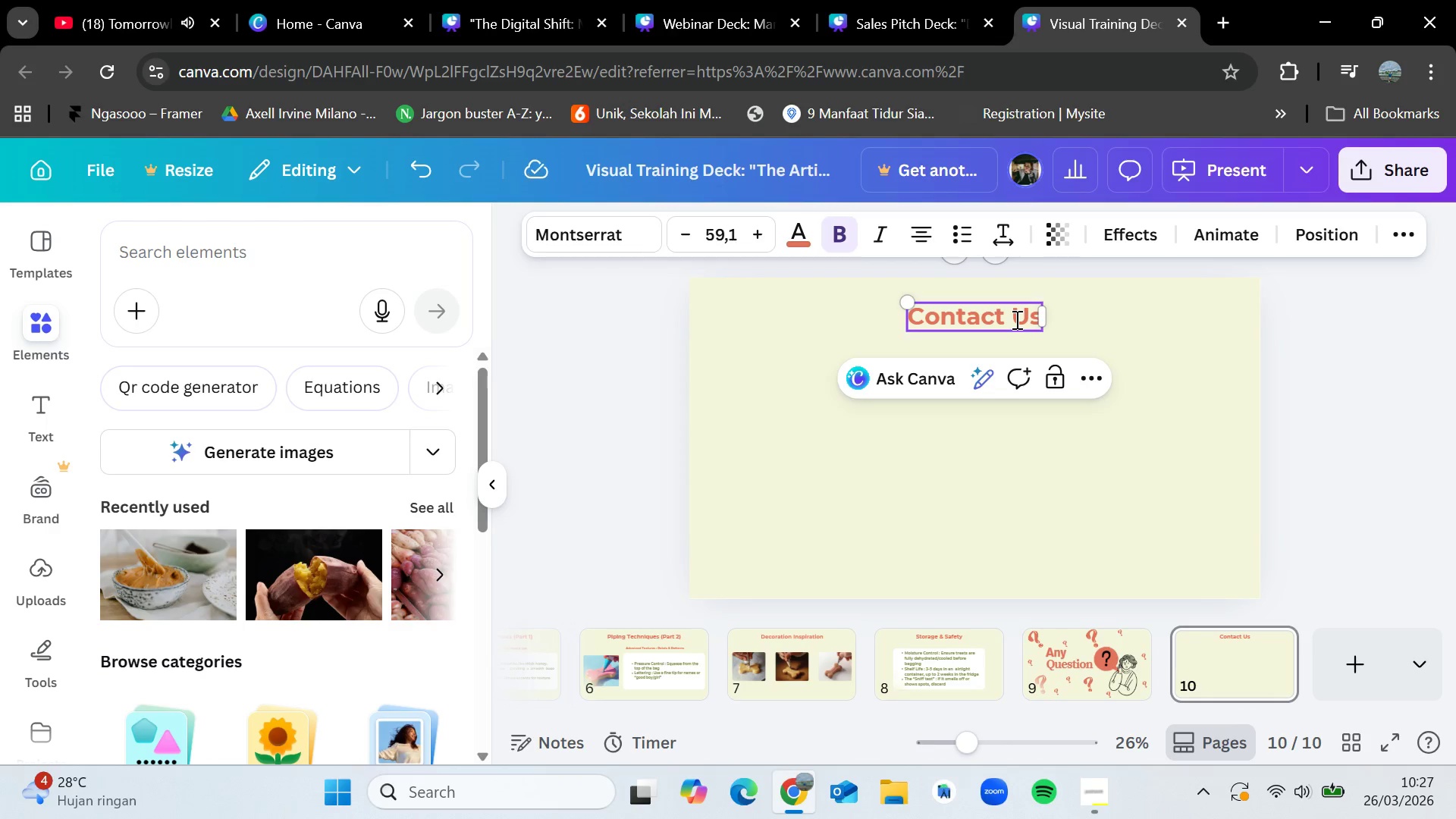 
left_click([1394, 359])
 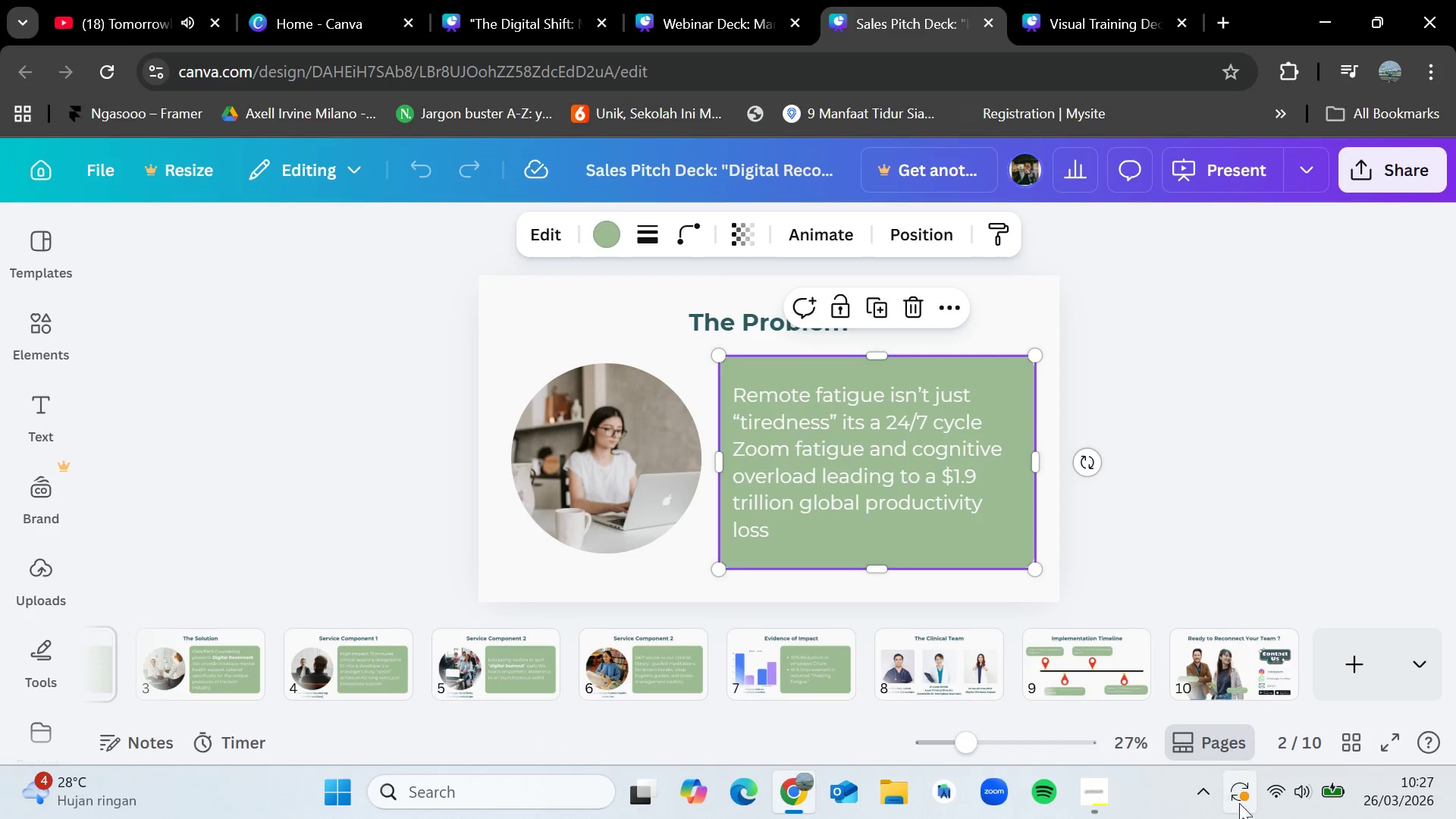 
left_click([1235, 691])
 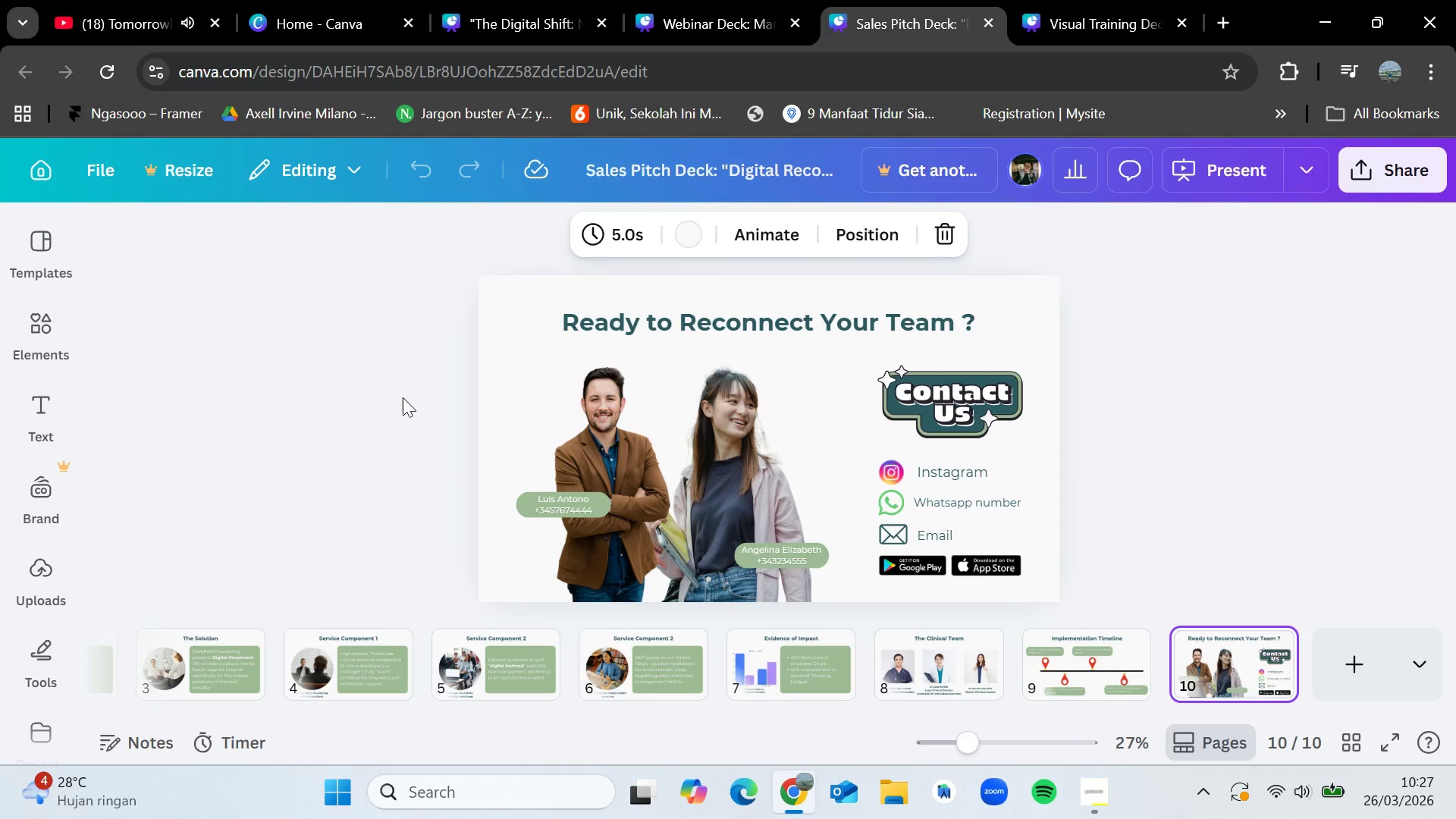 
left_click_drag(start_coordinate=[383, 375], to_coordinate=[1150, 605])
 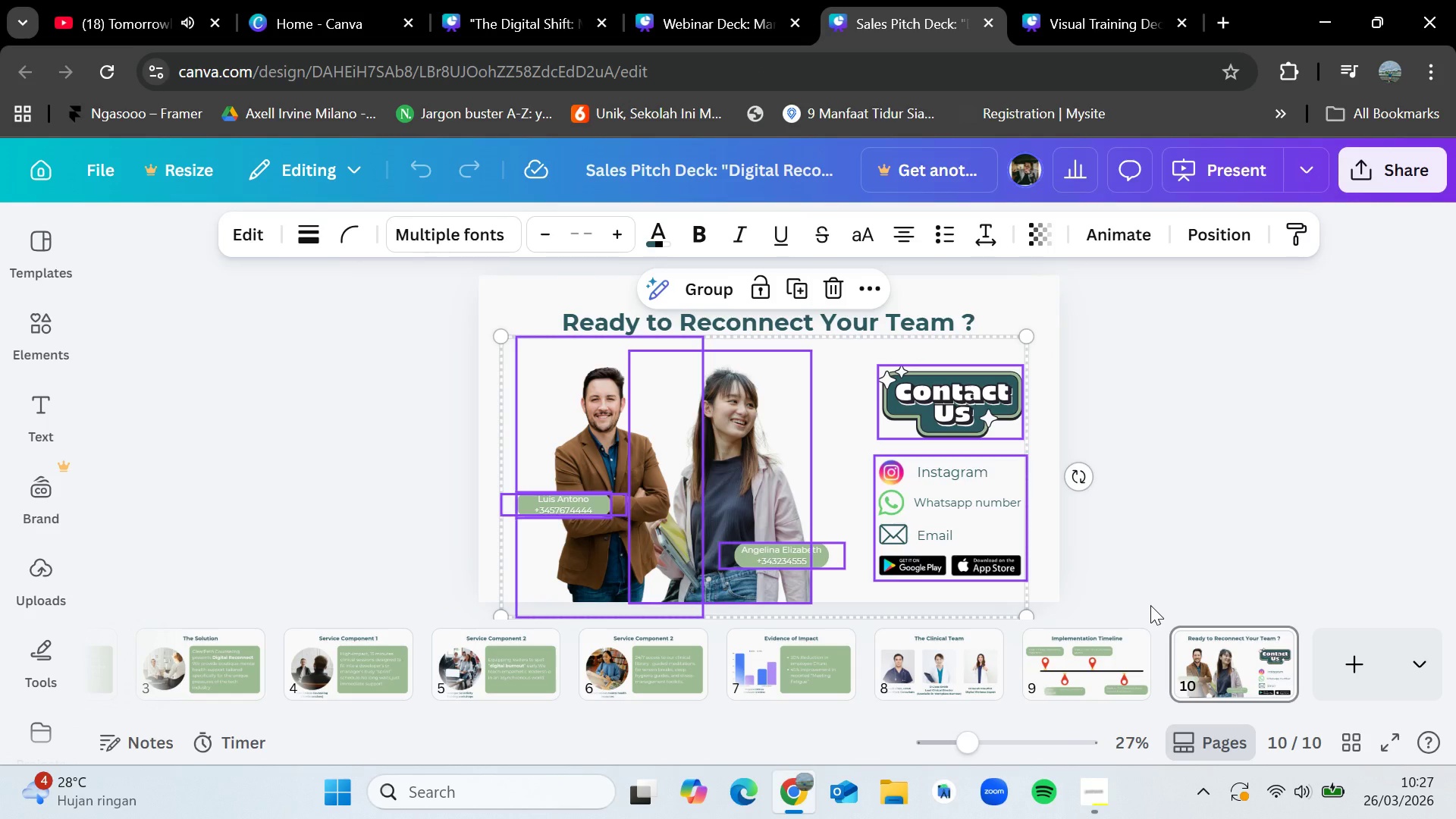 
key(Control+C)
 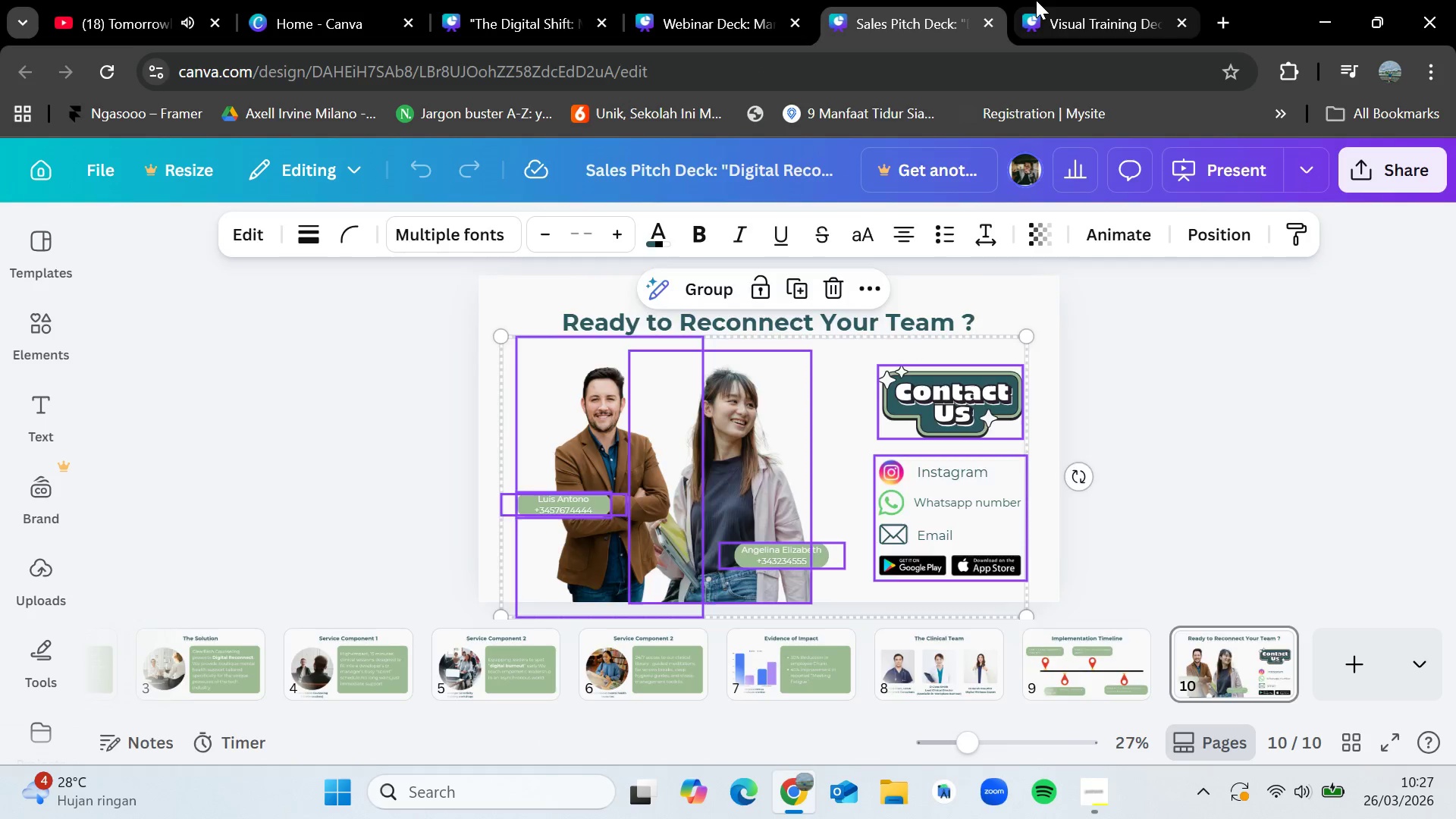 
left_click([1044, 0])
 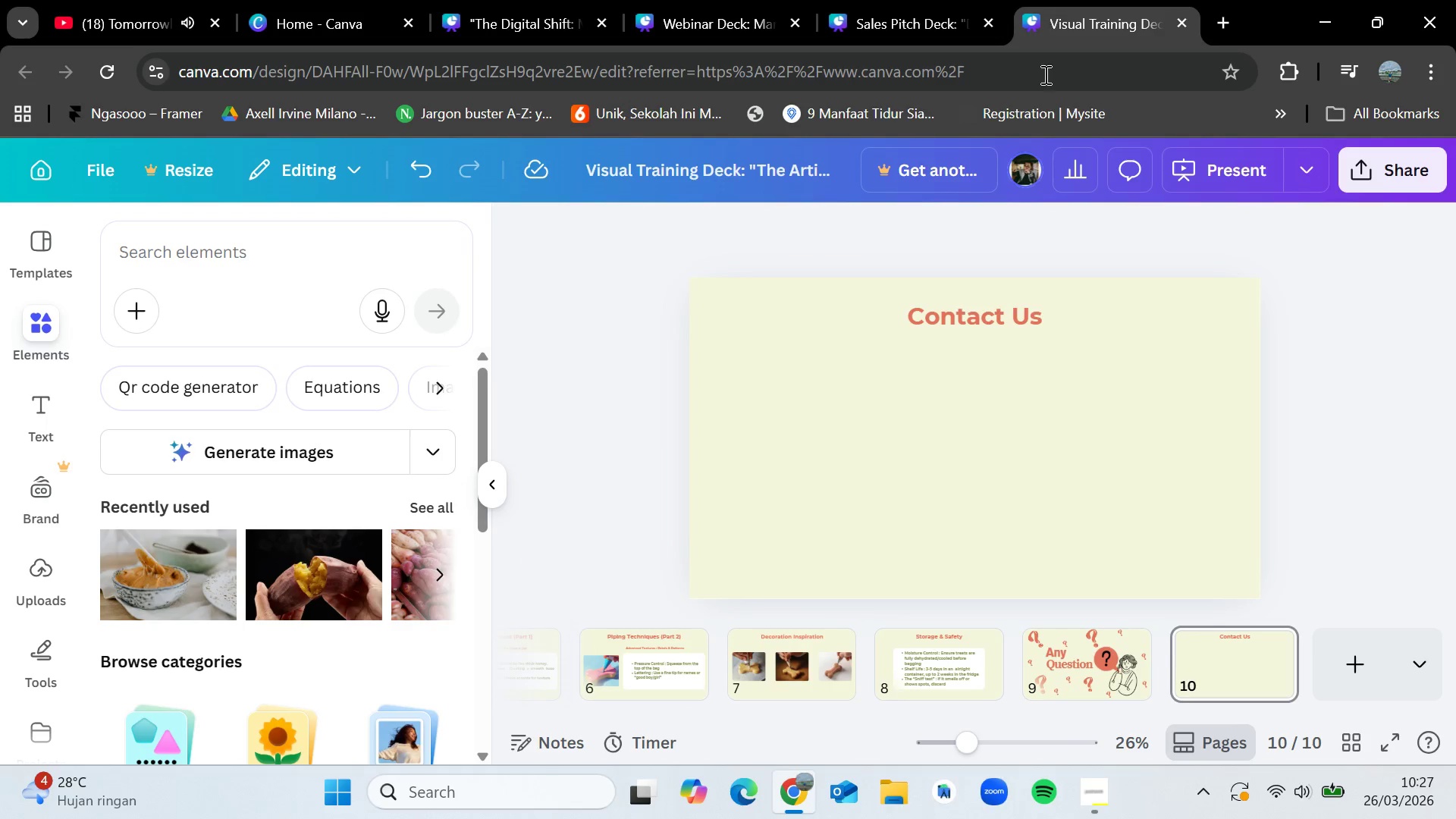 
key(Control+V)
 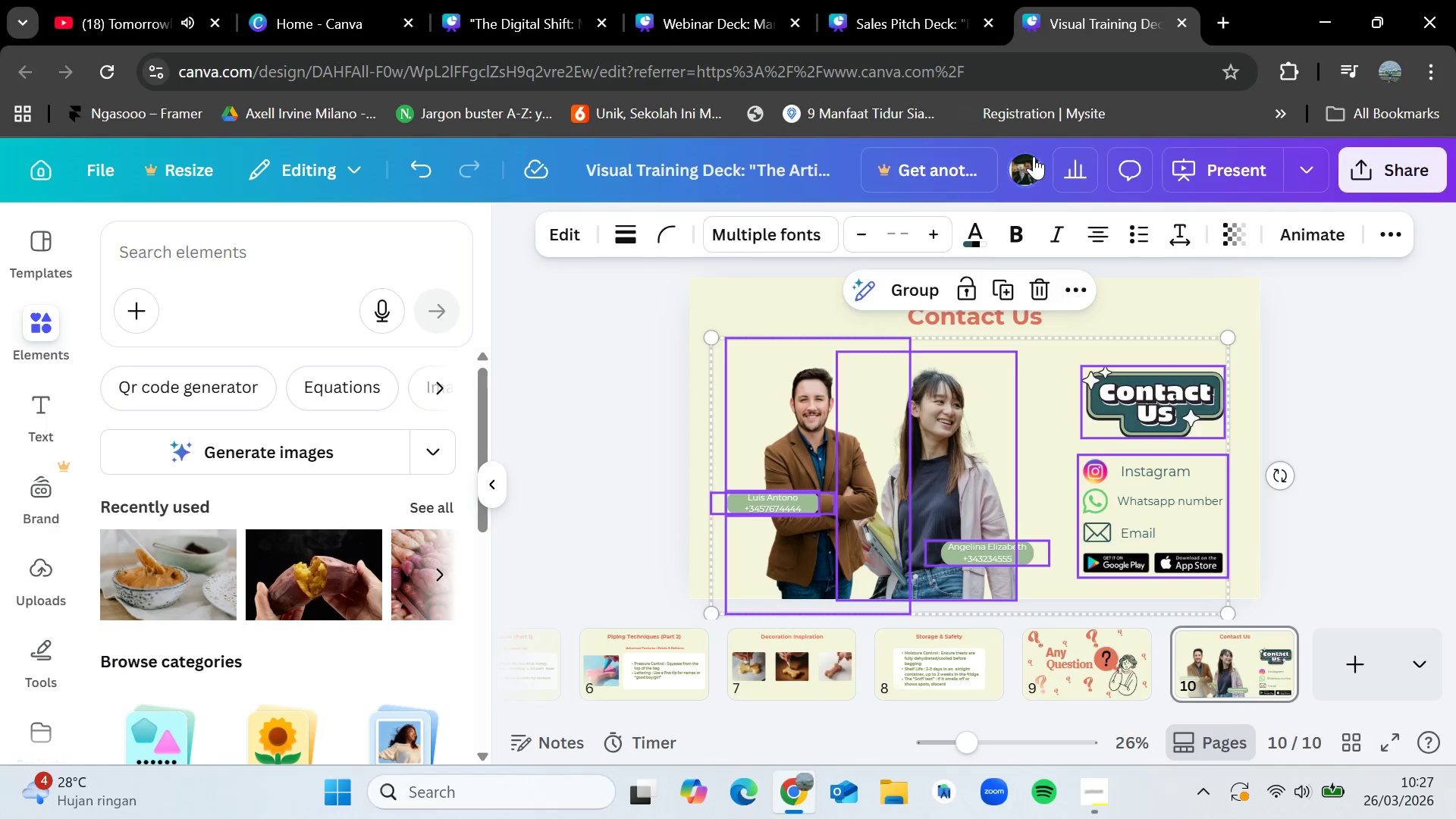 
wait(5.38)
 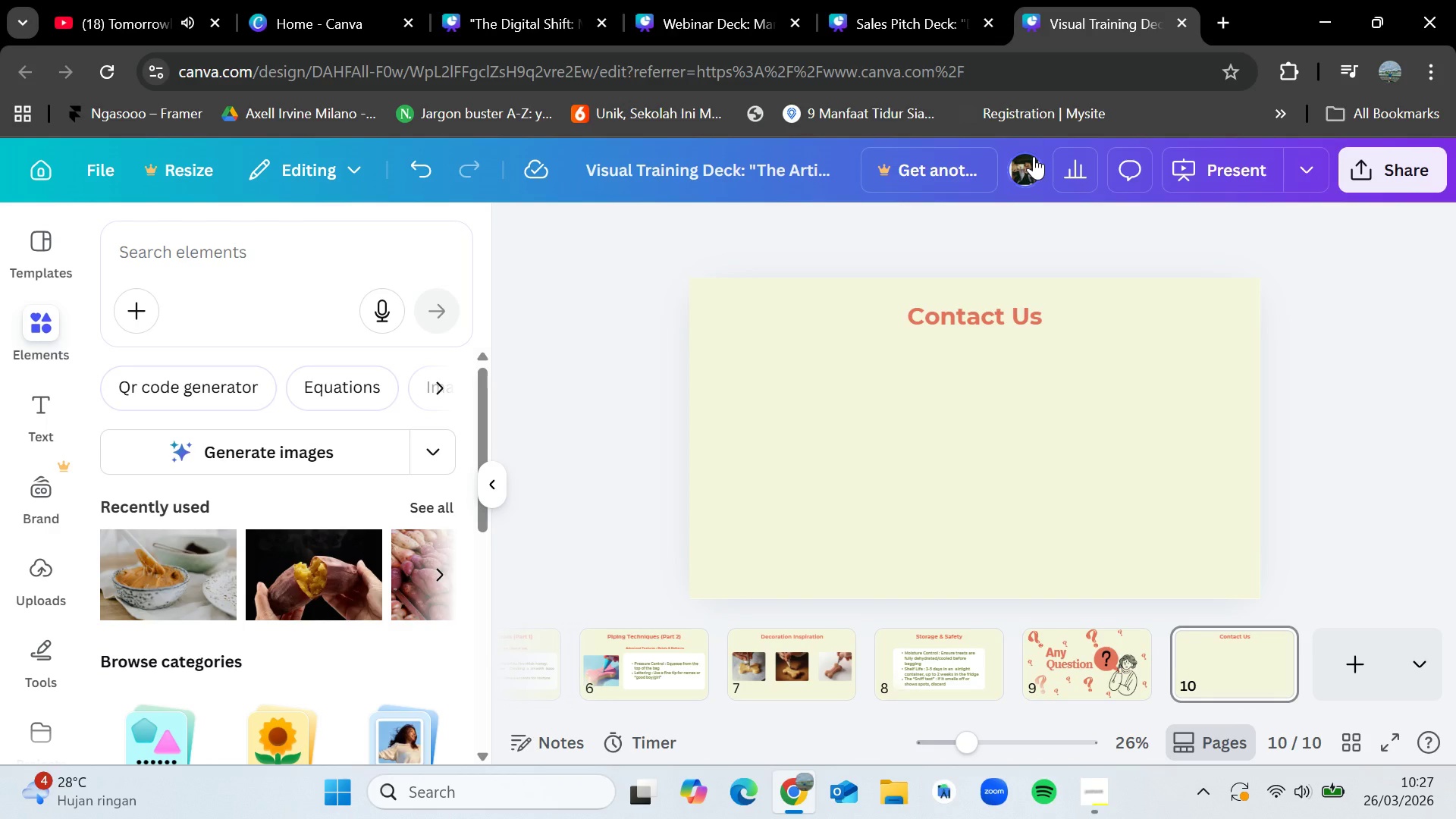 
left_click([1361, 397])
 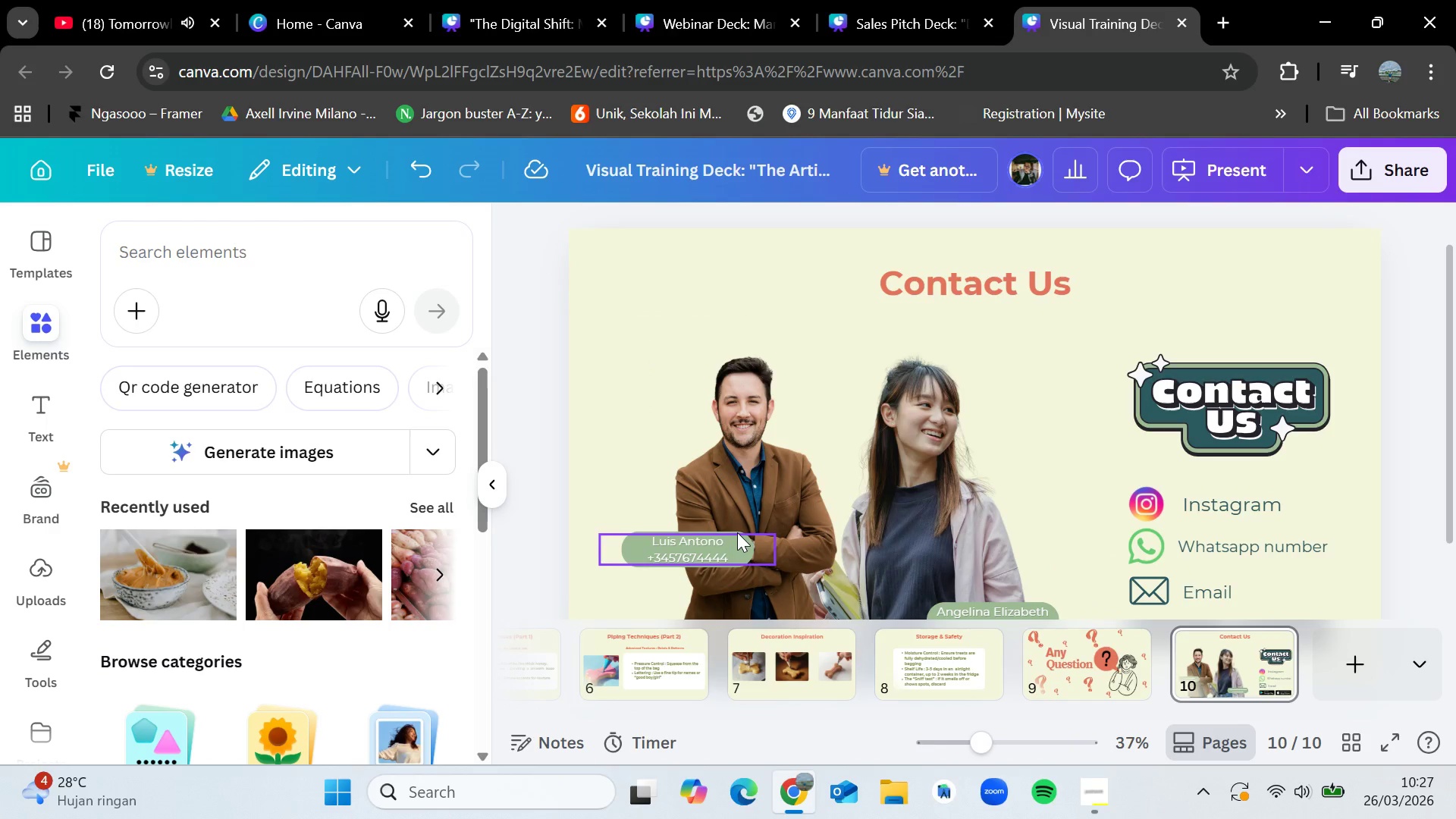 
left_click([736, 531])
 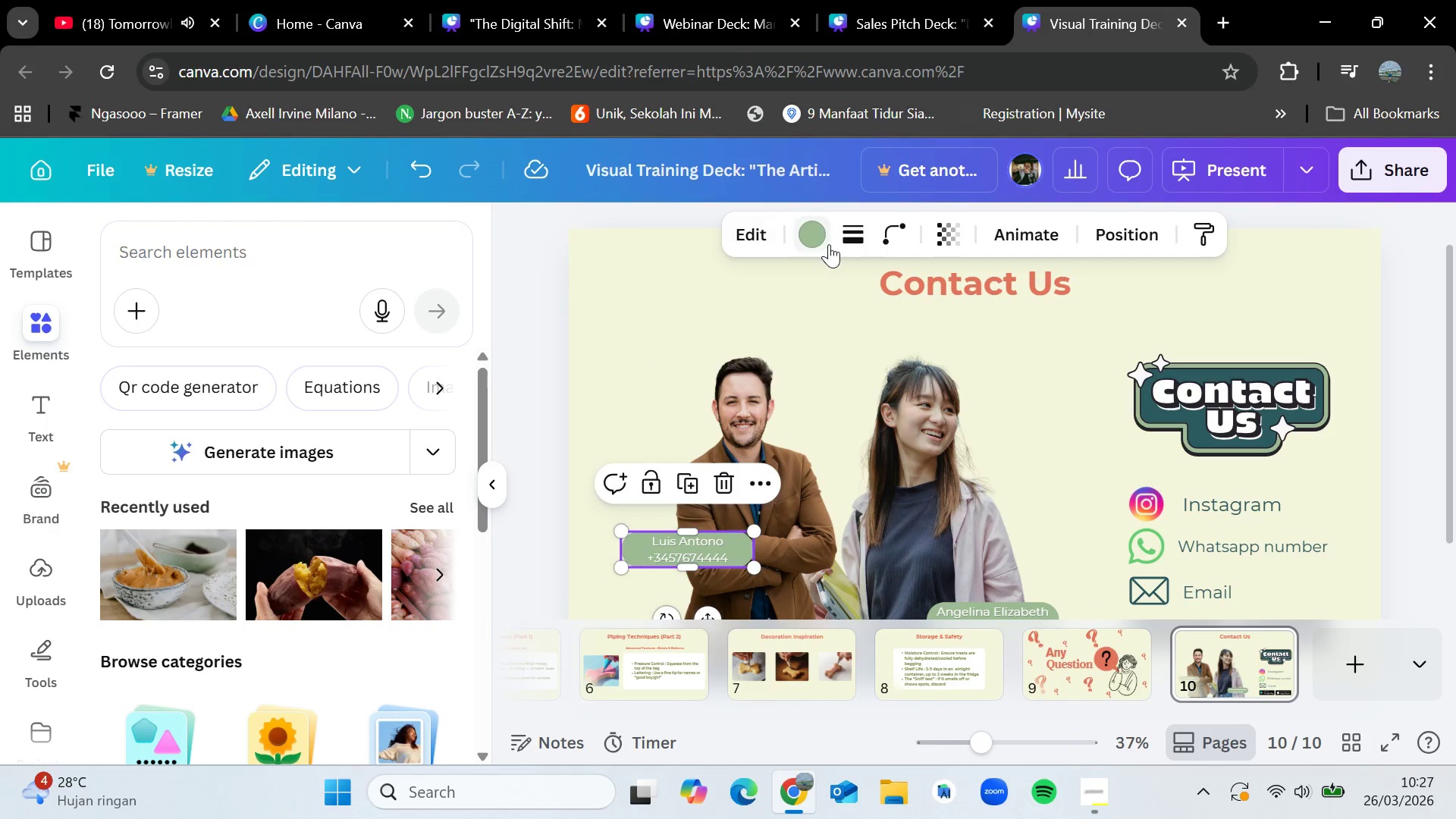 
left_click([814, 235])
 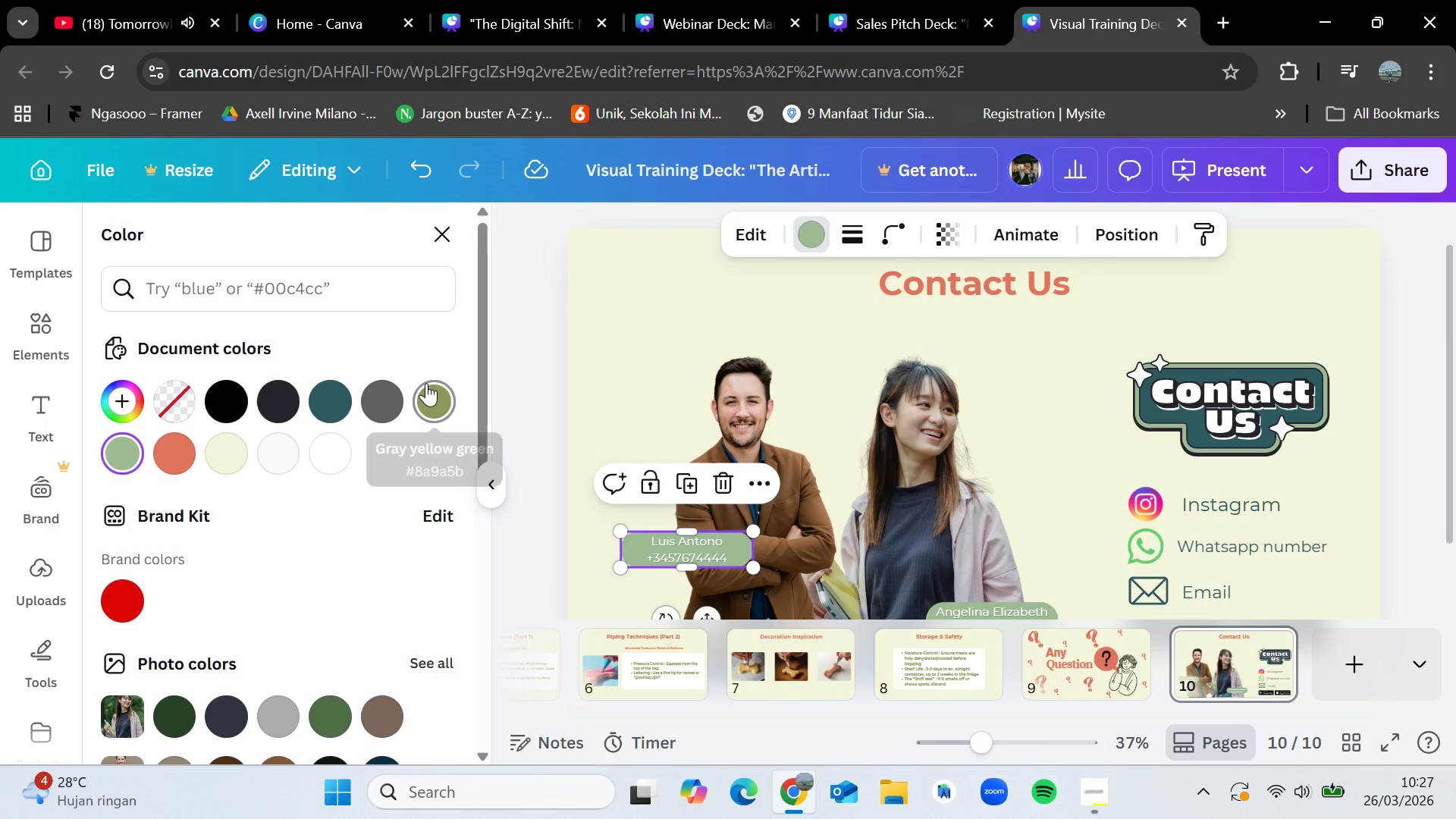 
left_click([426, 383])
 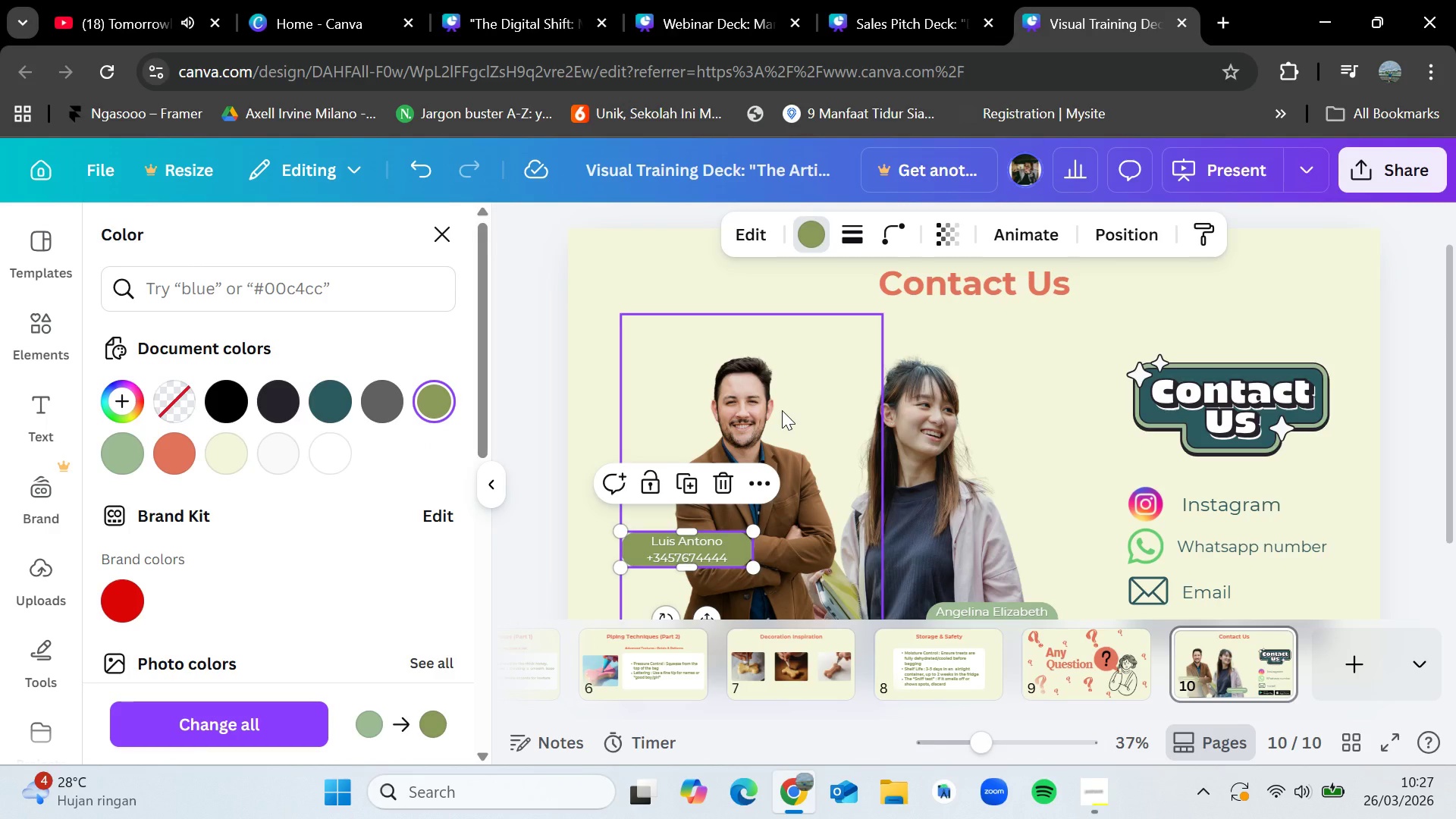 
scroll: coordinate [782, 410], scroll_direction: down, amount: 1.0
 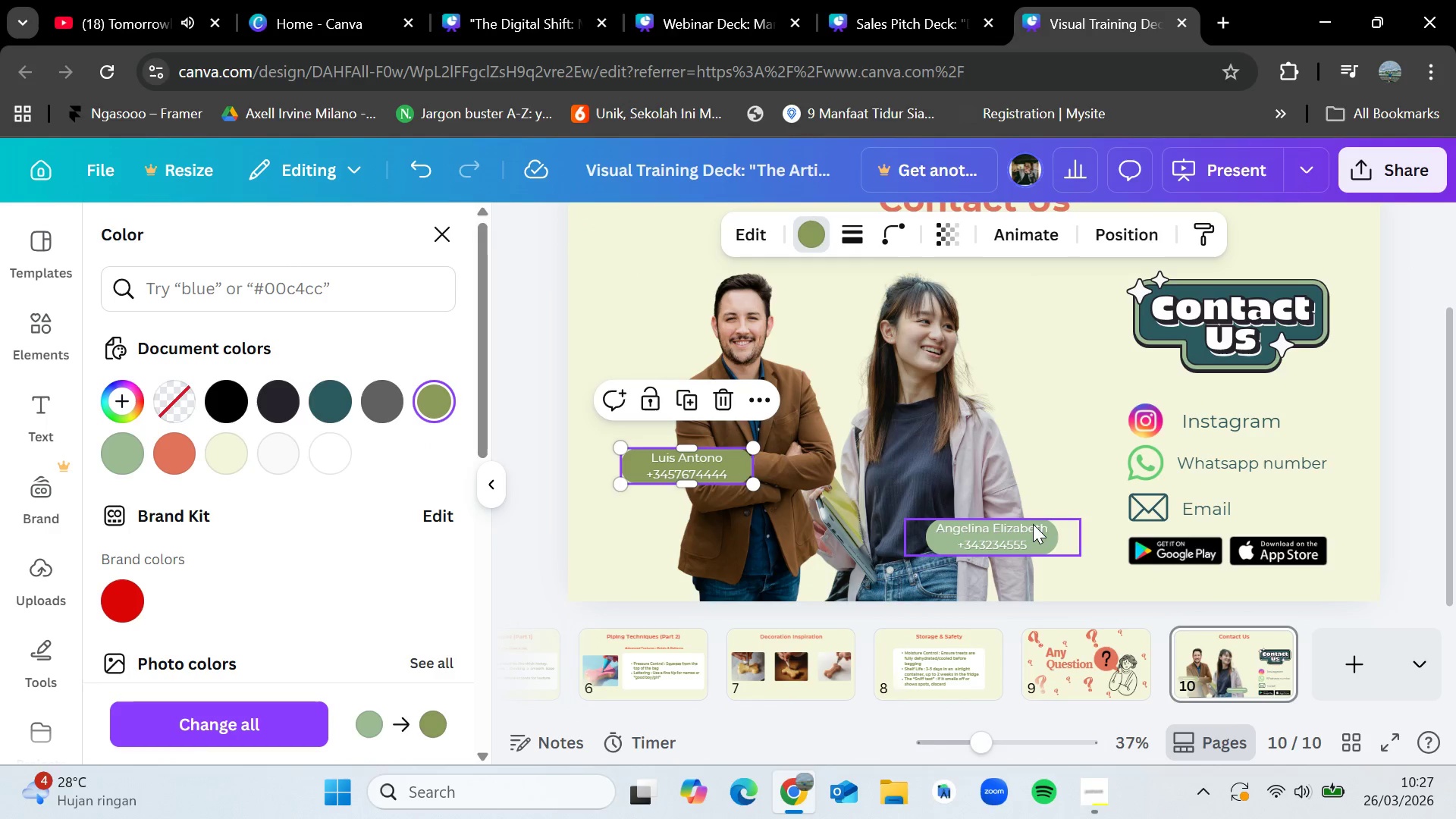 
left_click([1035, 519])
 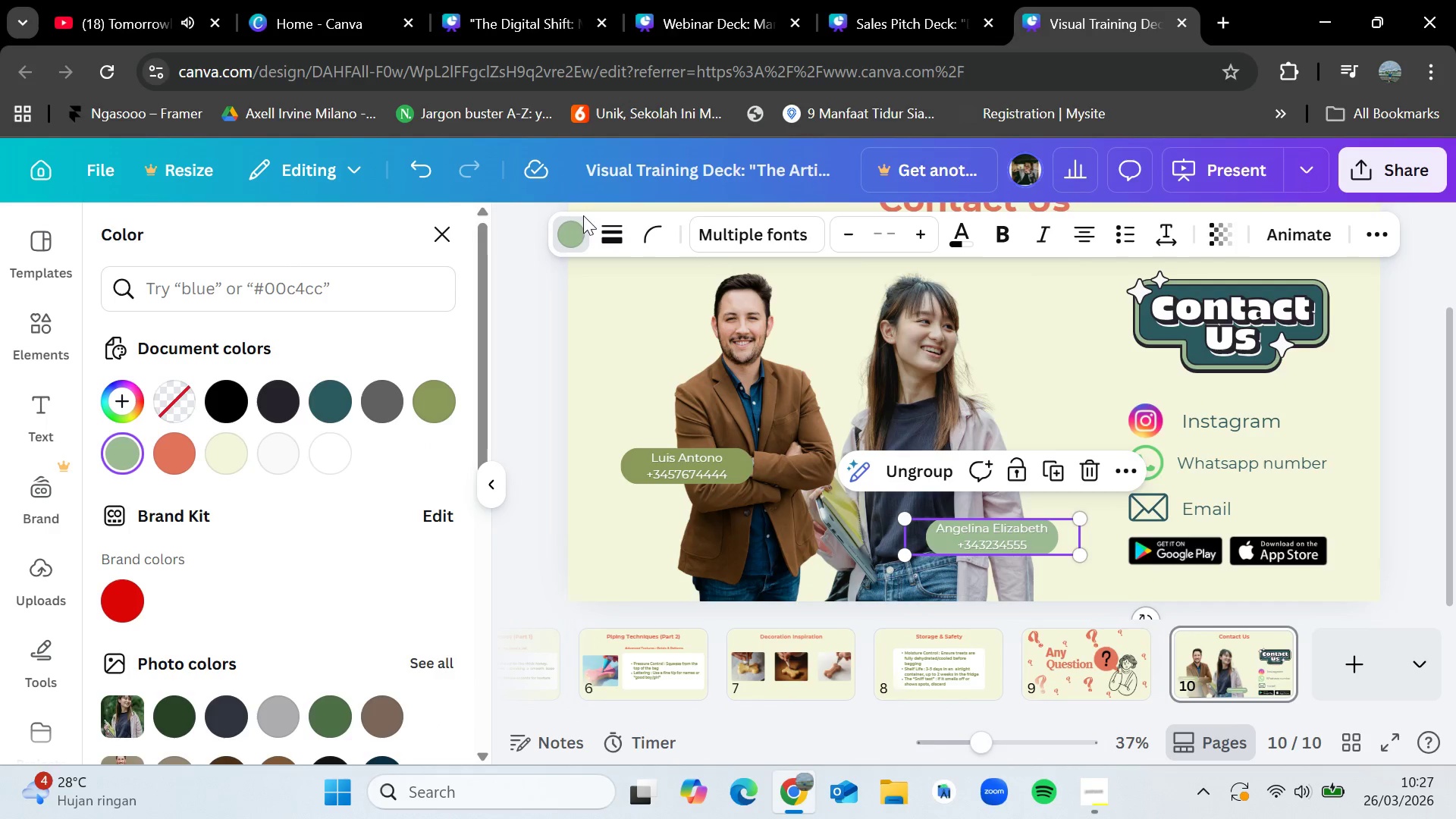 
left_click([573, 232])
 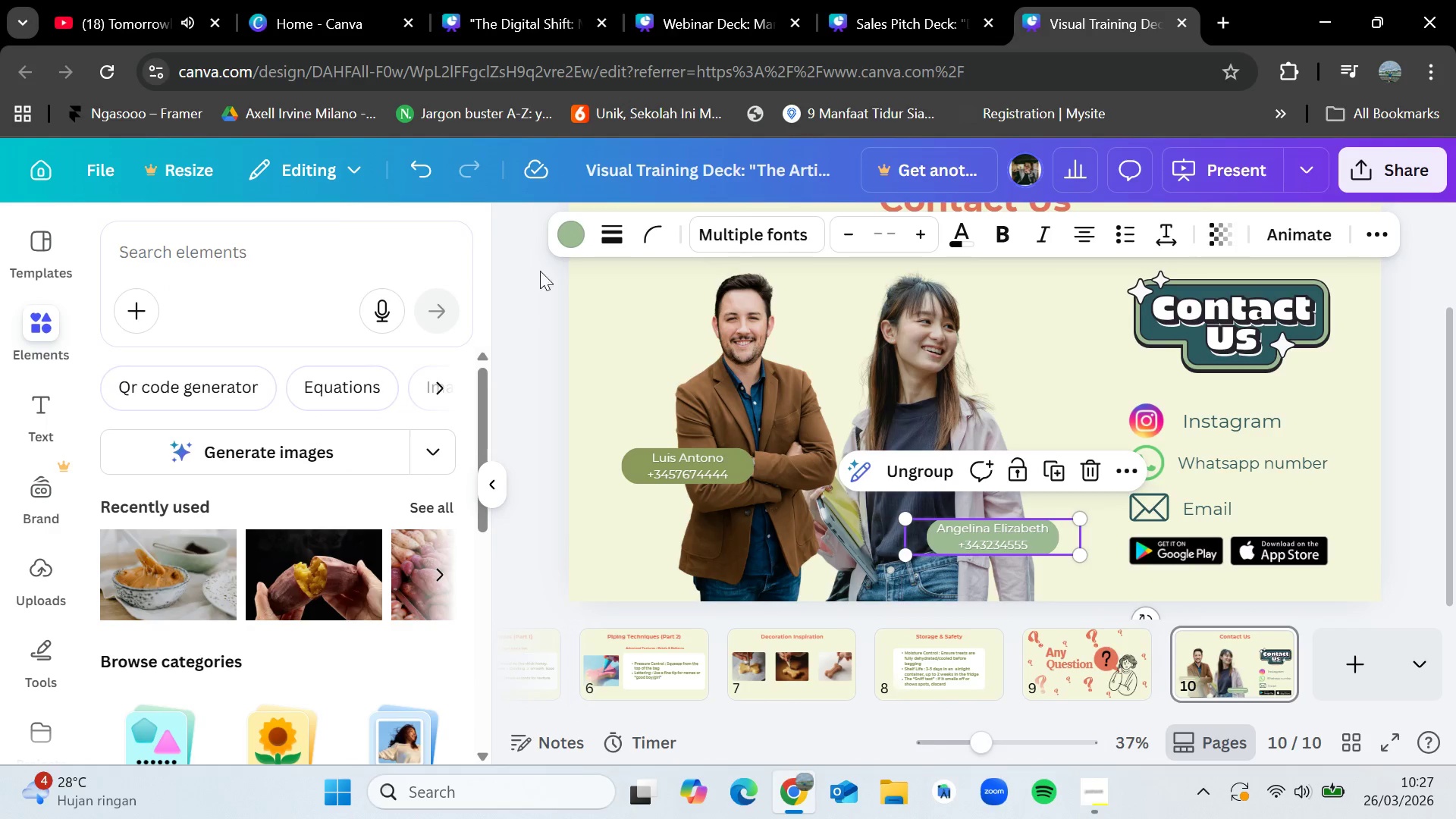 
left_click([570, 229])
 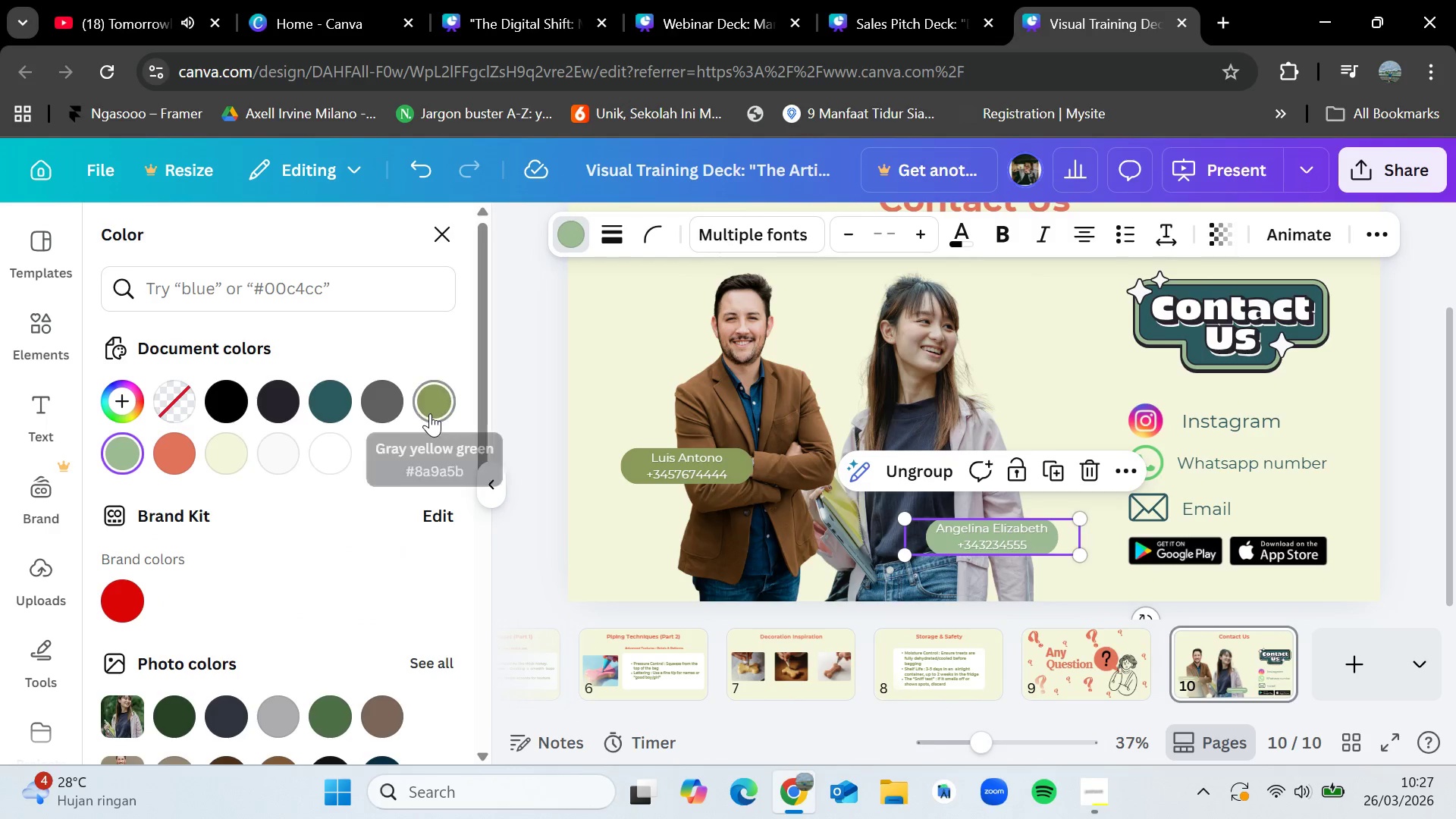 
left_click([430, 413])
 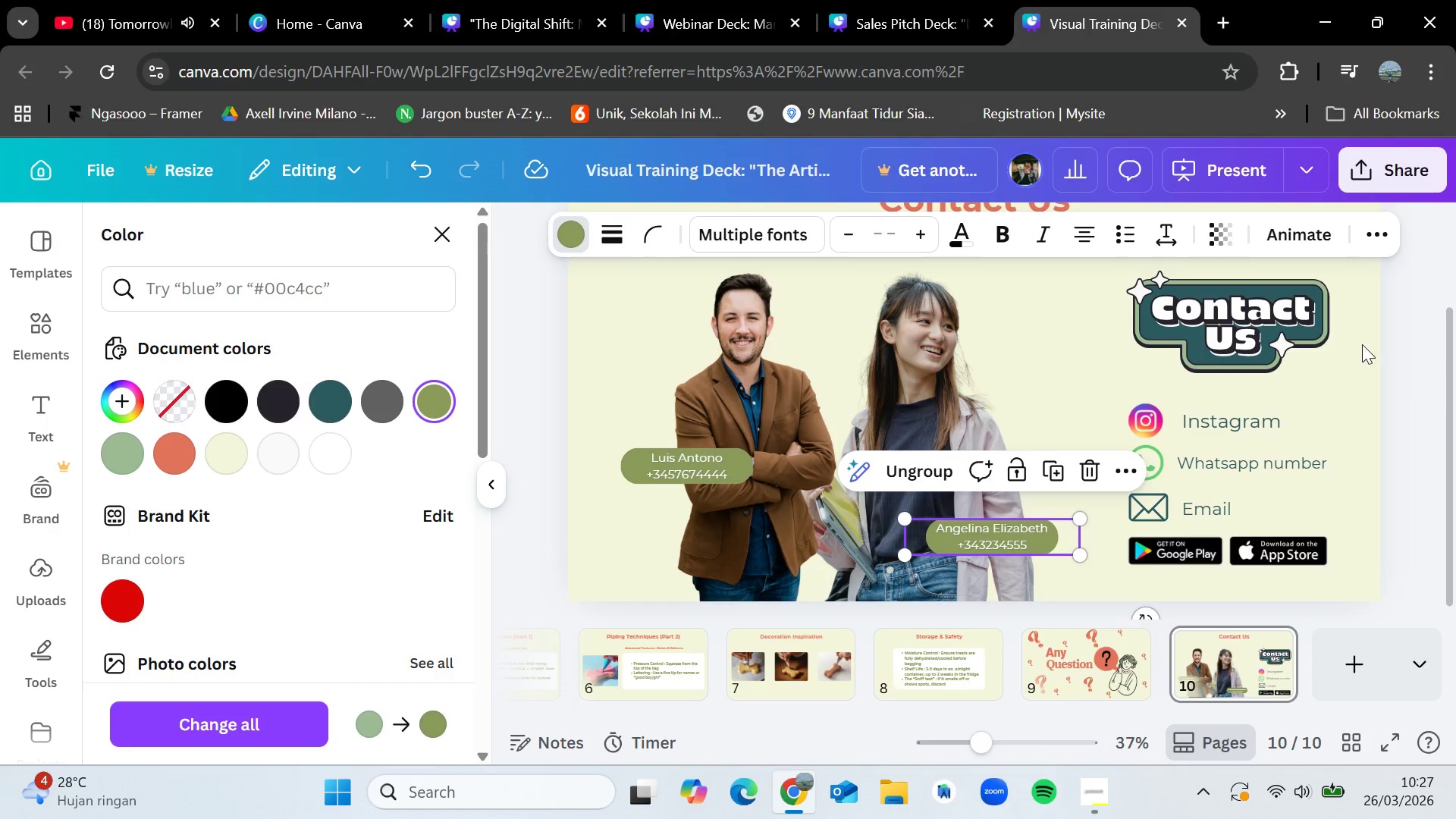 
left_click([1235, 307])
 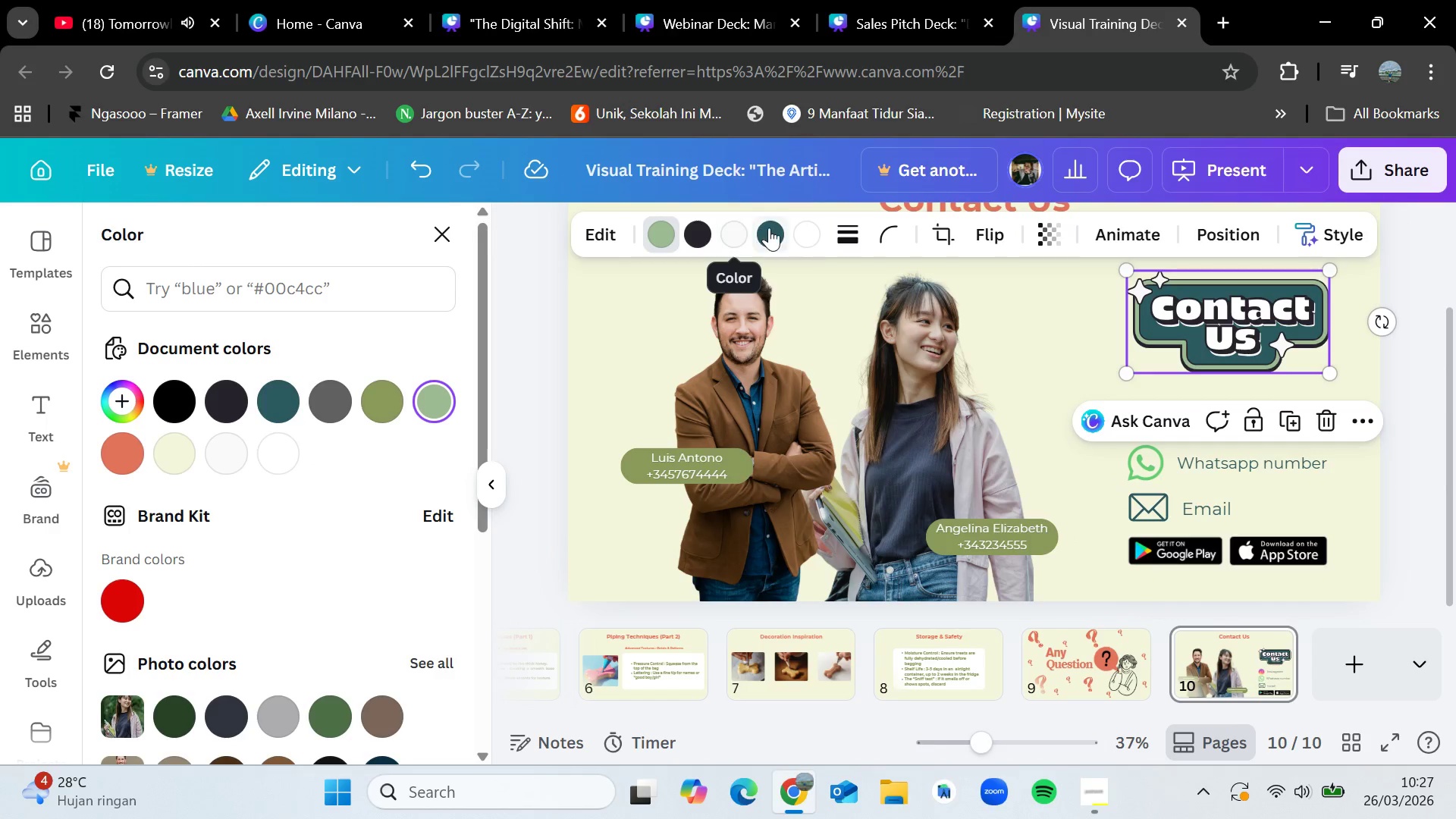 
left_click([769, 228])
 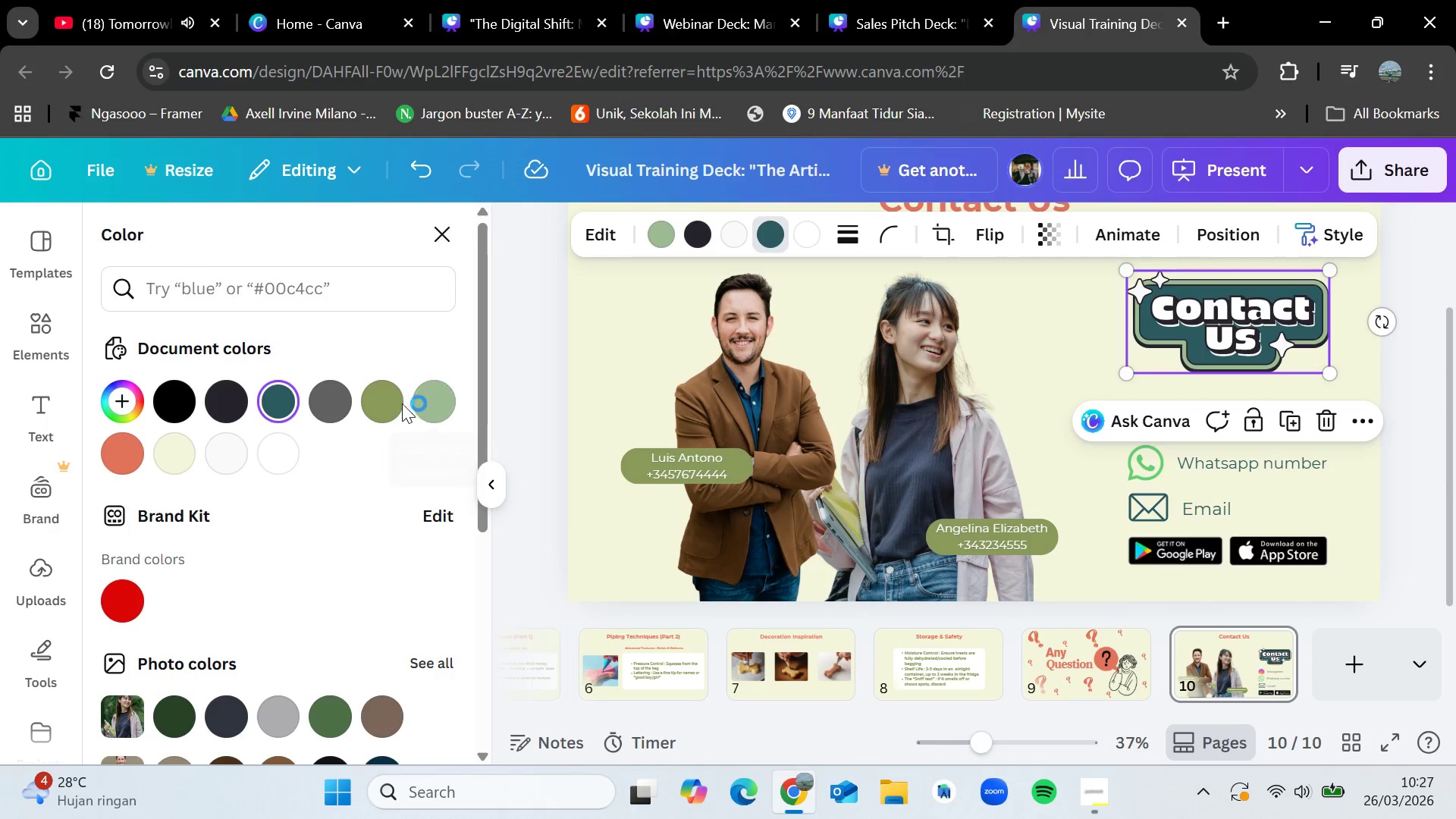 
left_click([394, 401])
 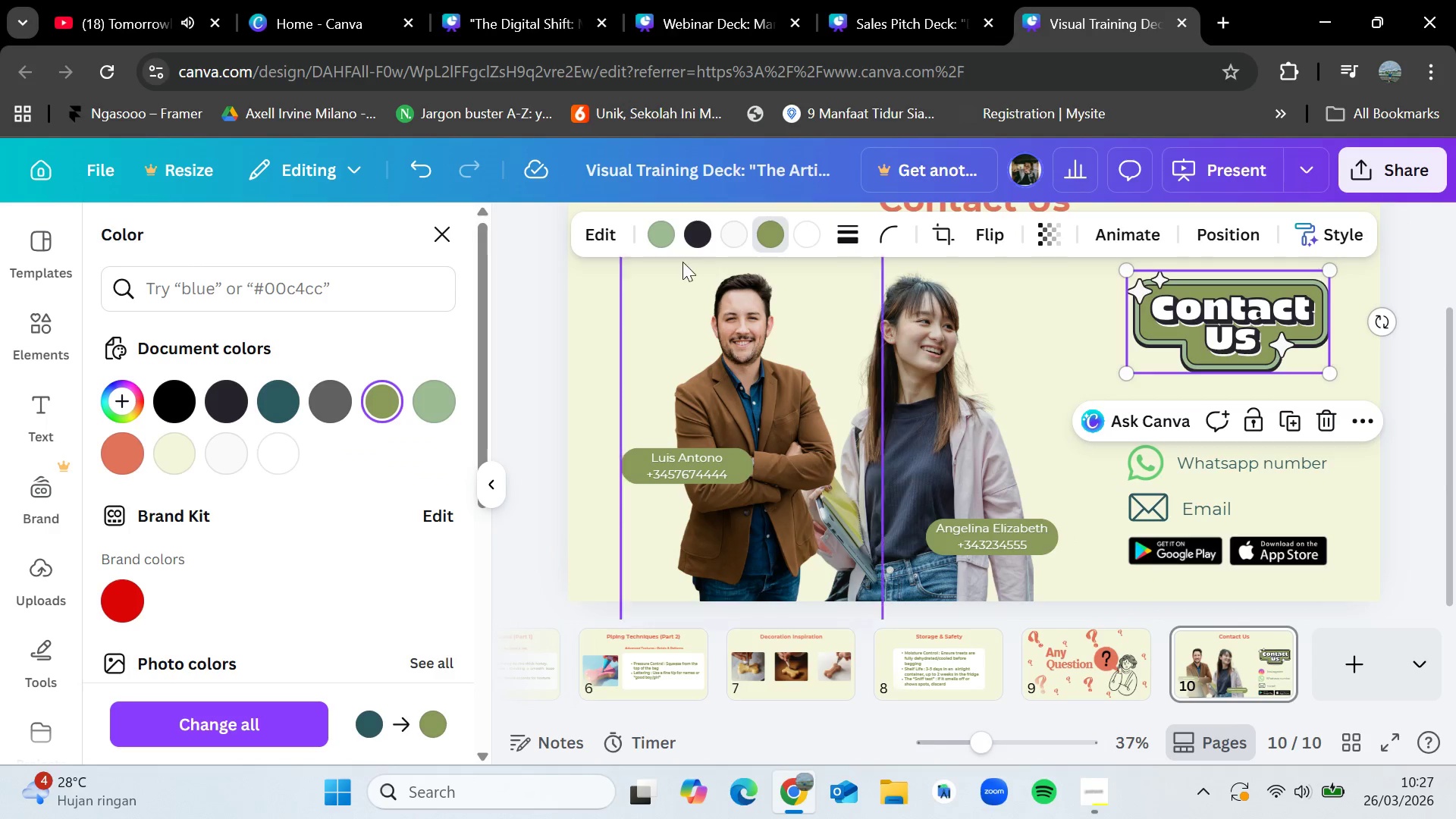 
left_click([665, 233])
 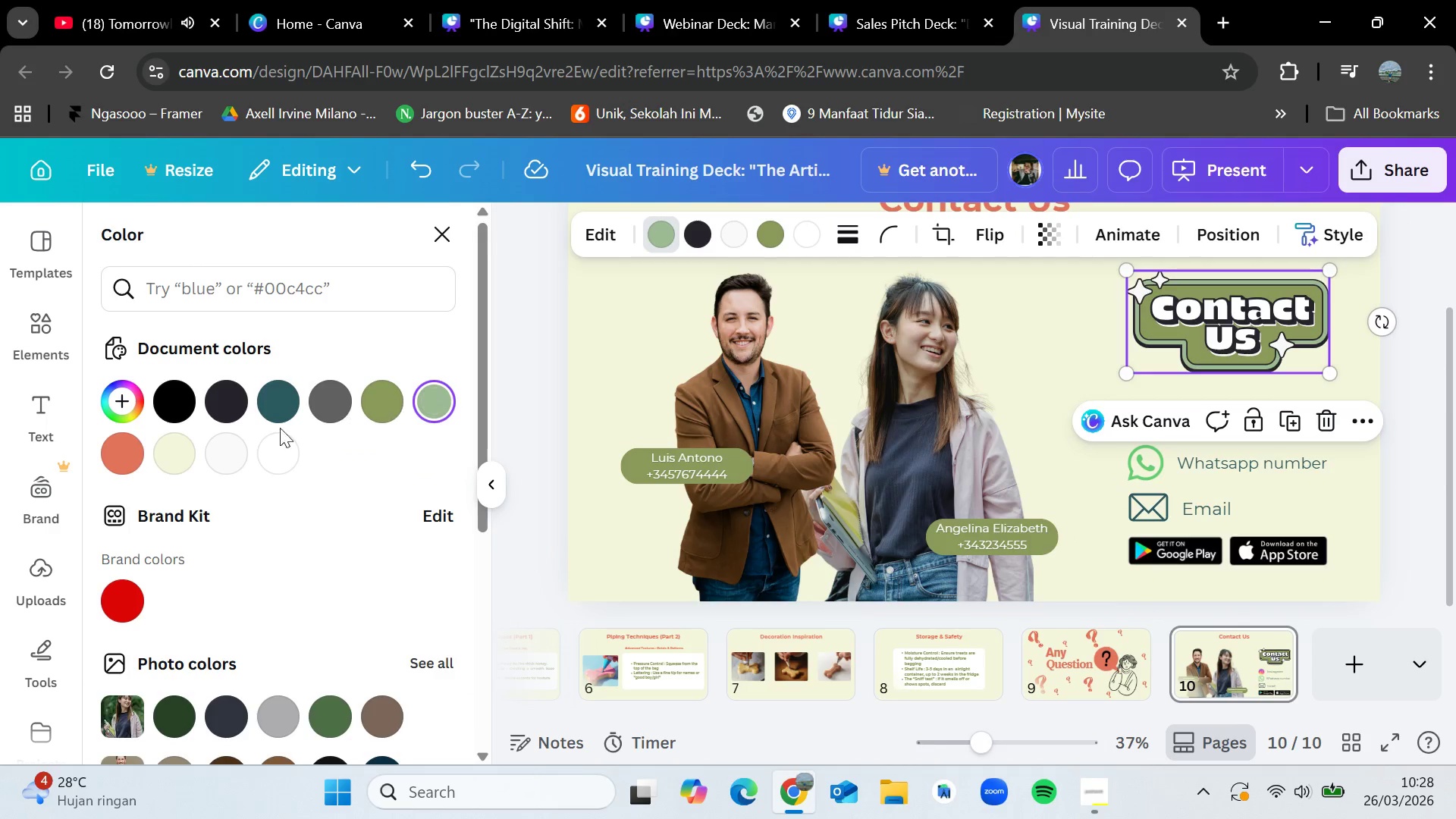 
left_click([279, 448])
 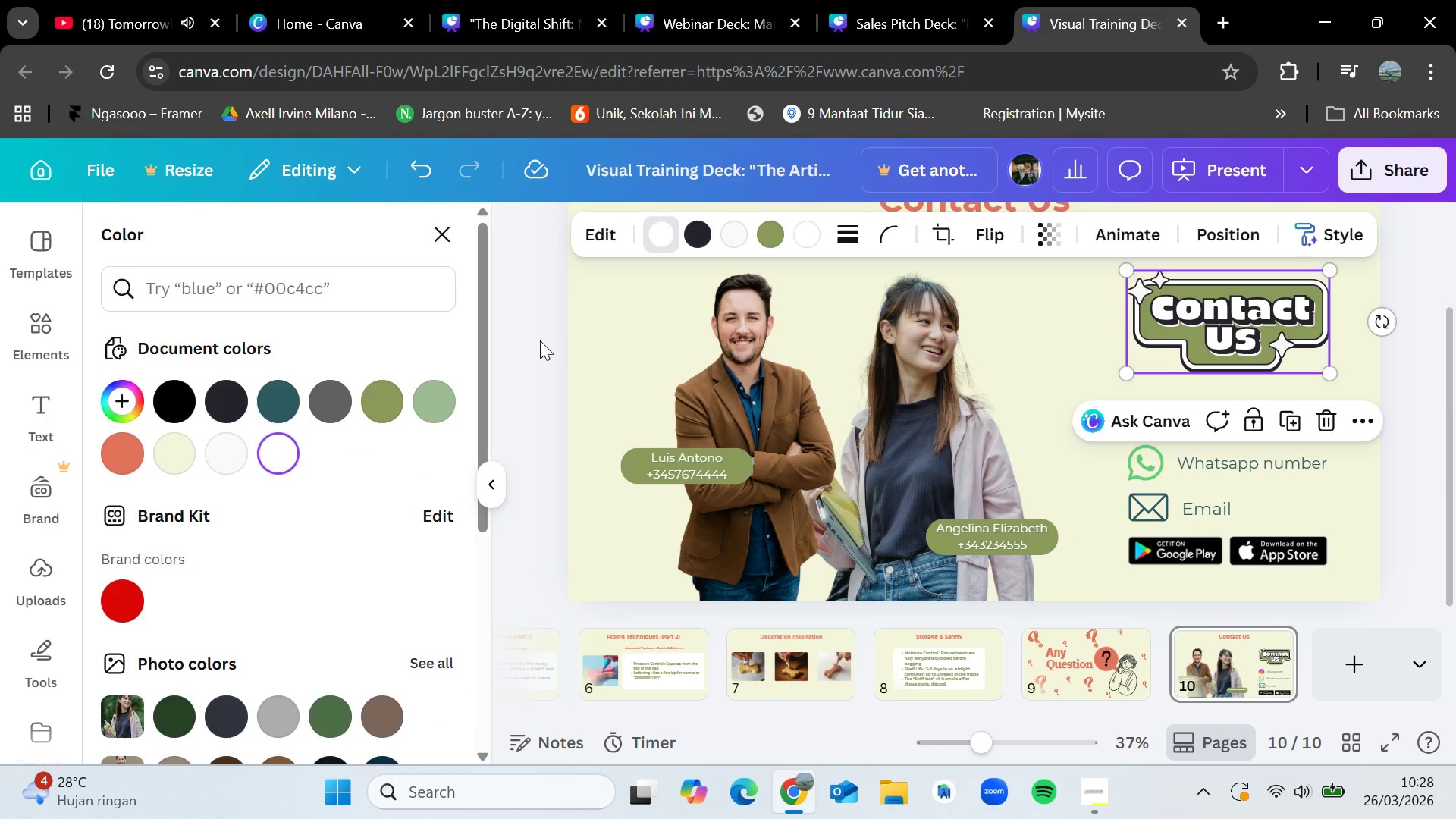 
double_click([540, 340])
 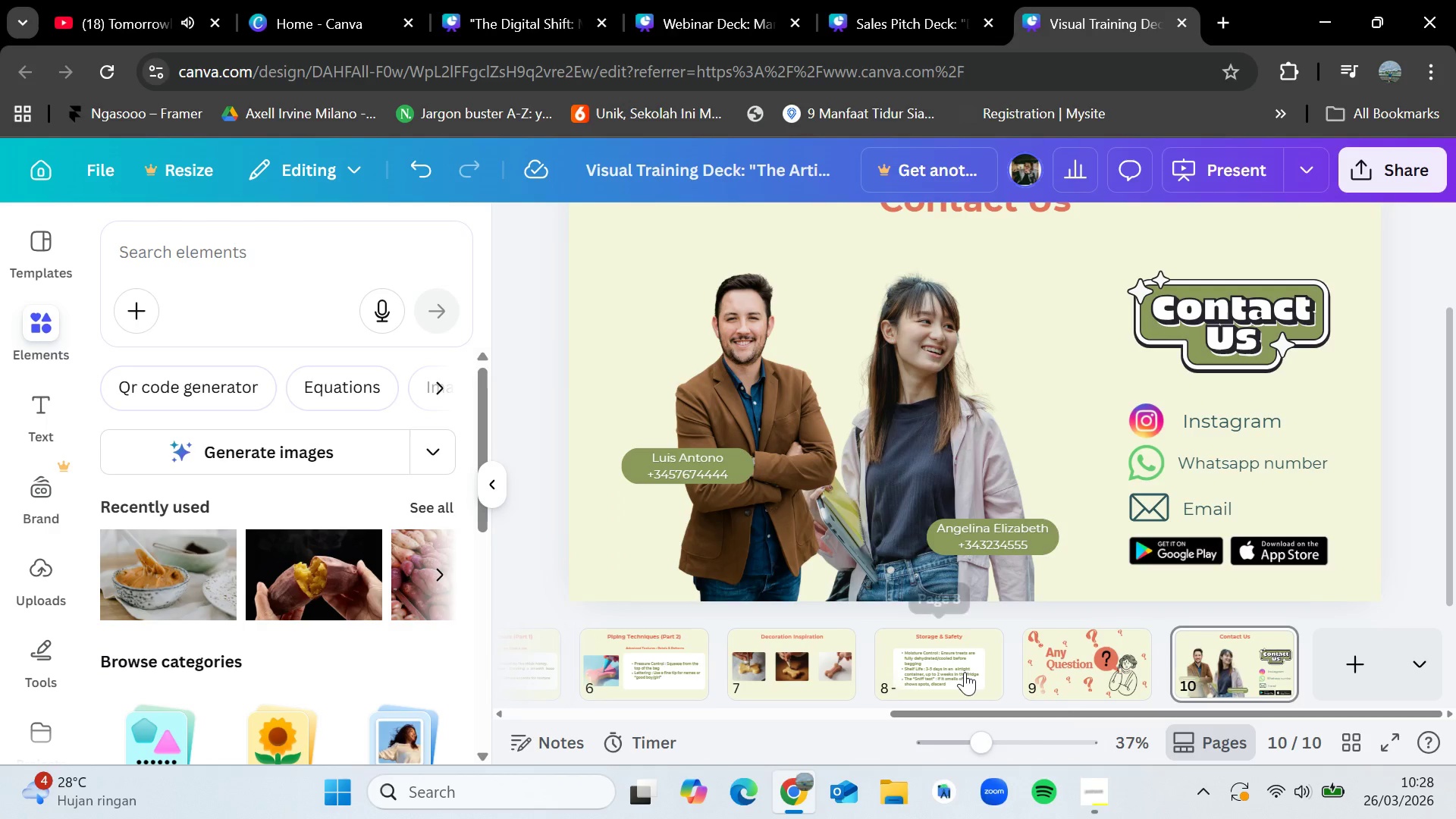 
left_click([696, 654])
 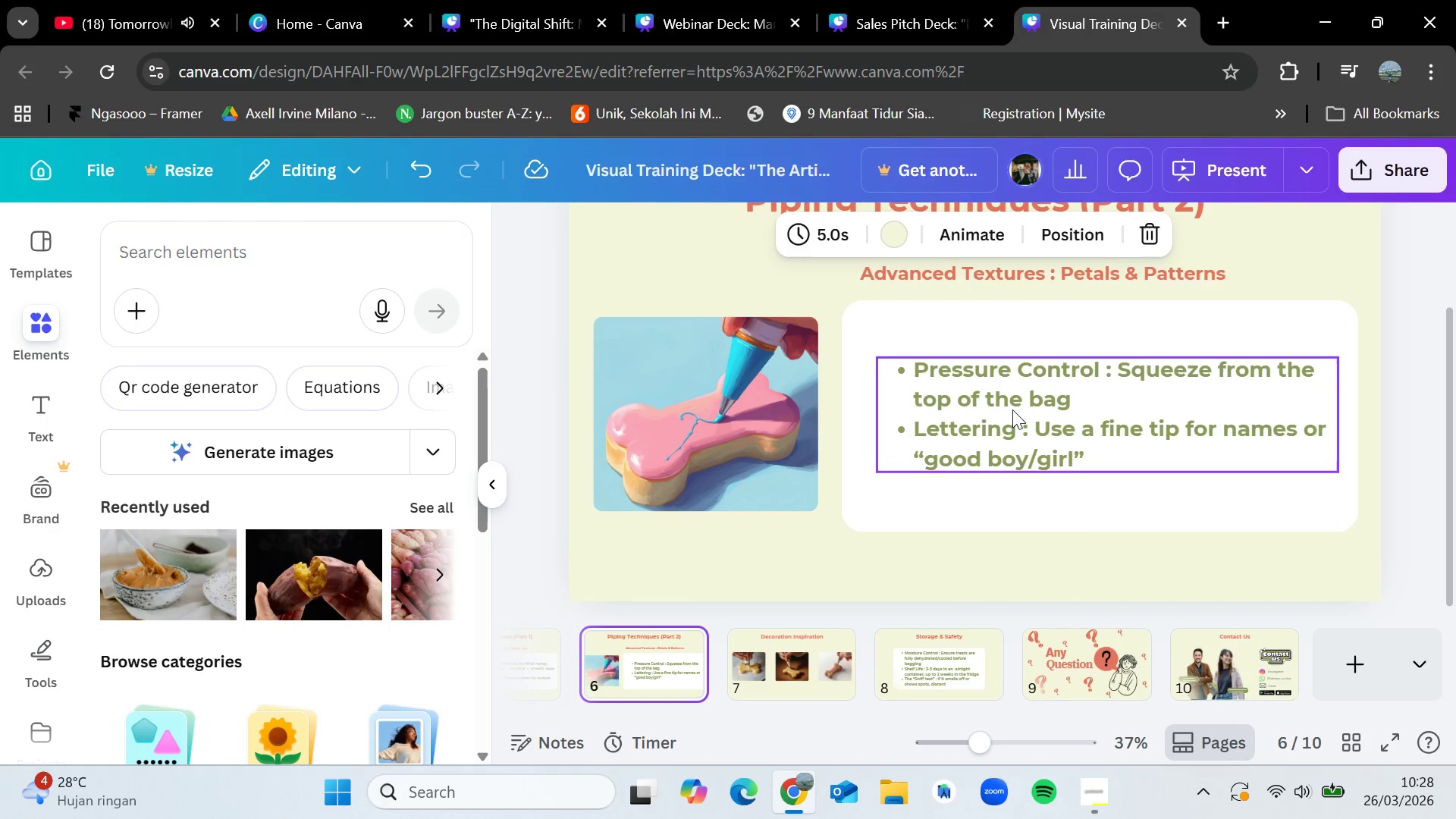 
left_click([1015, 408])
 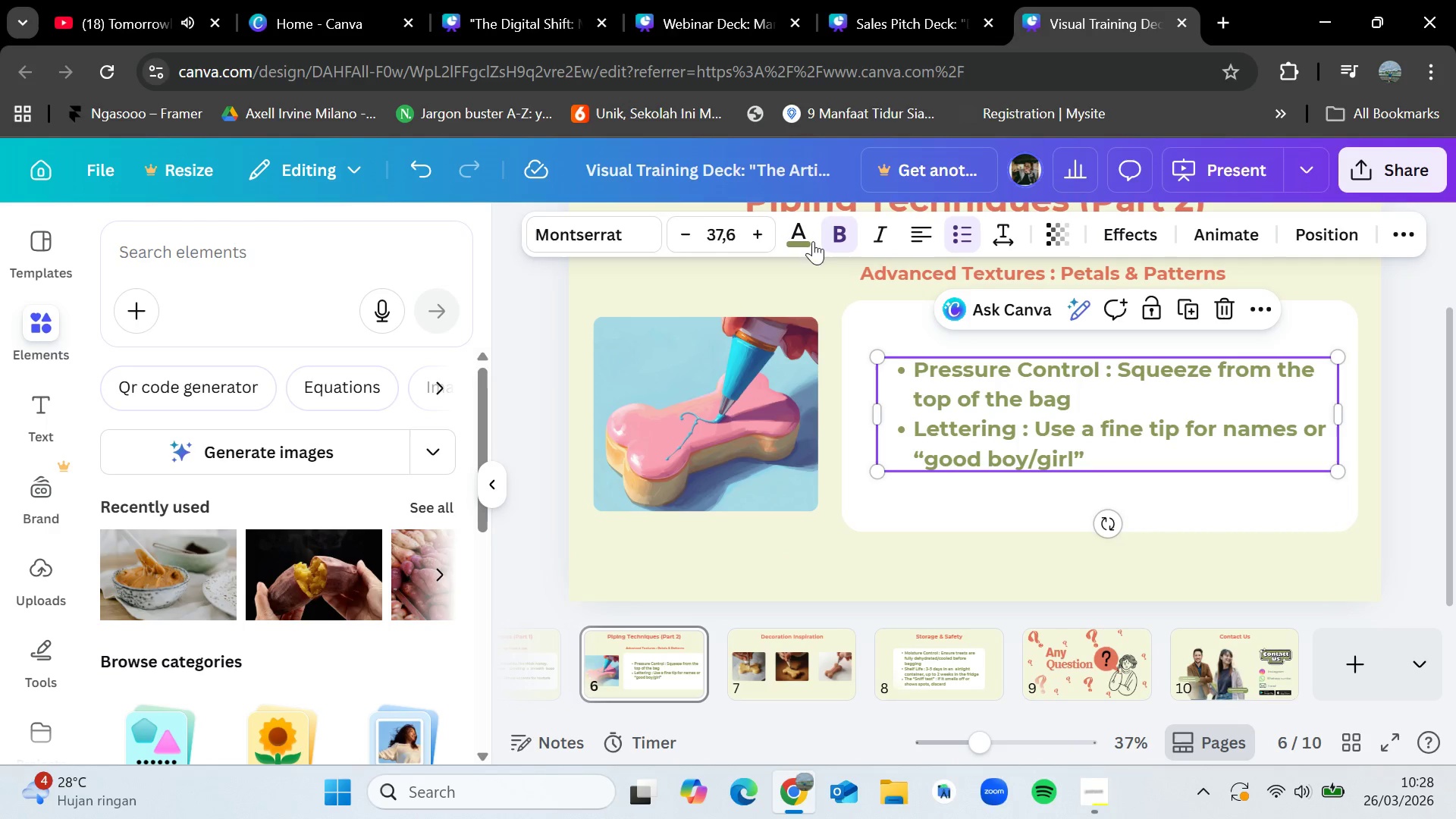 
left_click([802, 236])
 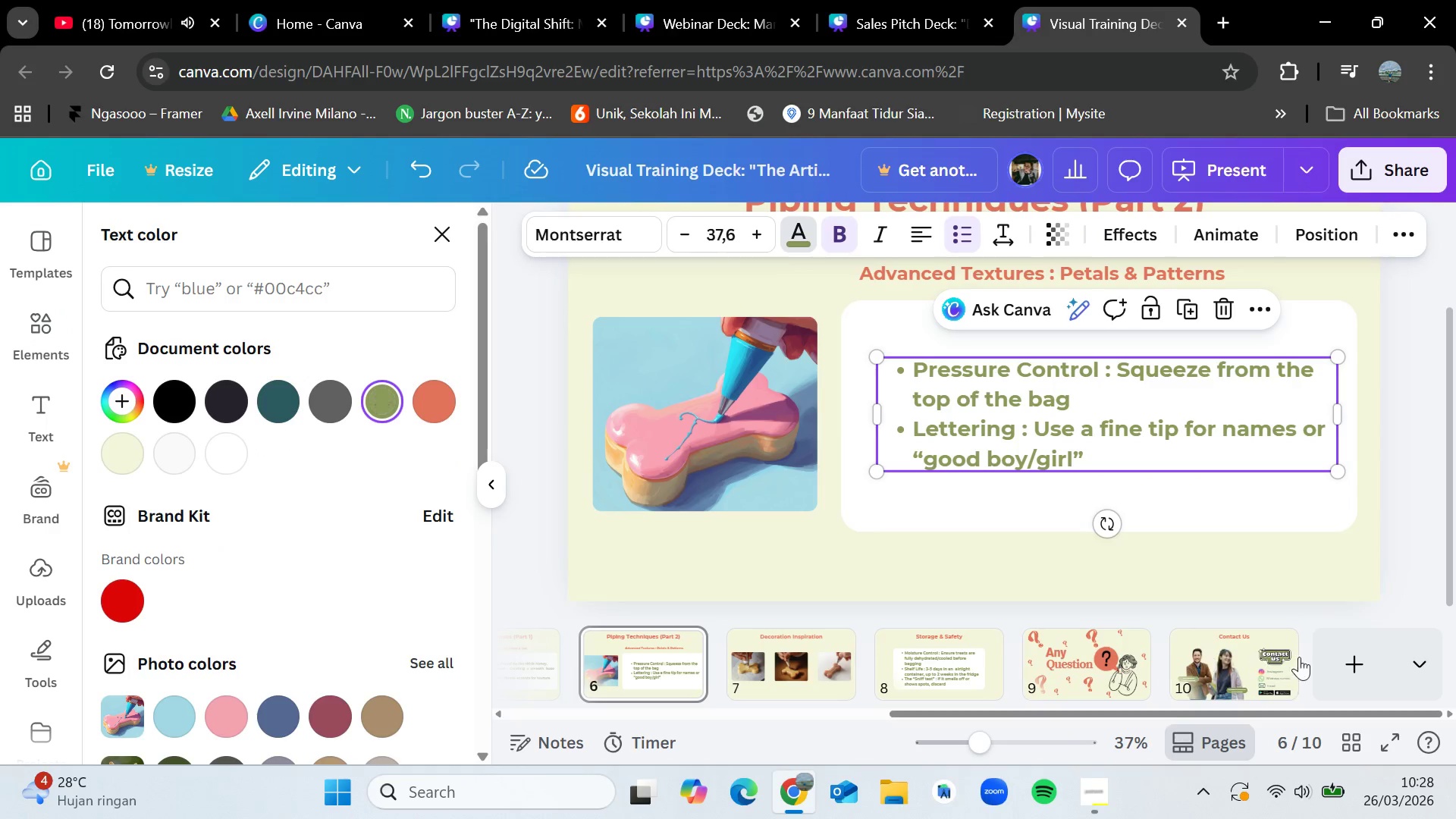 
left_click([1222, 653])
 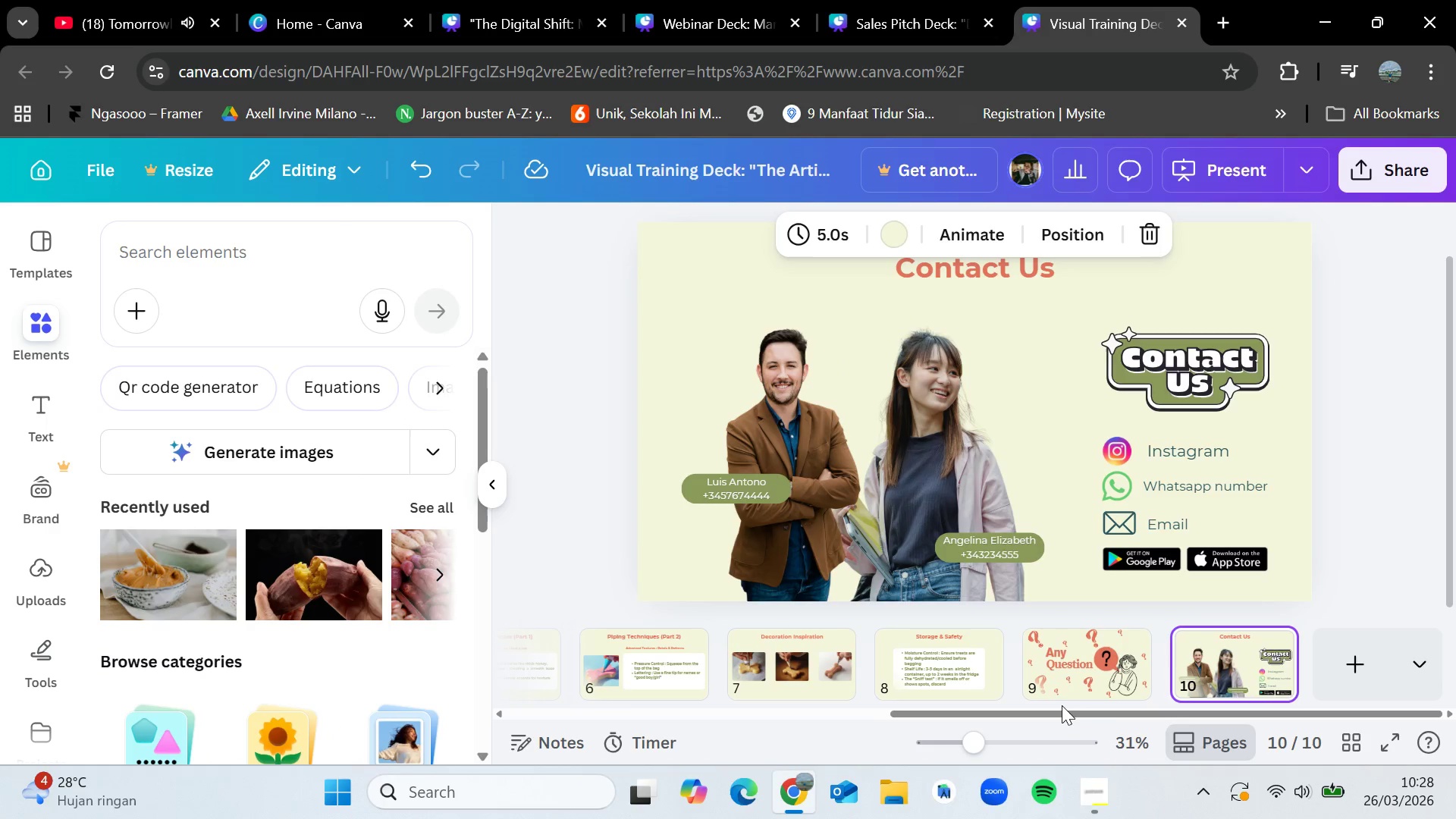 
left_click_drag(start_coordinate=[1047, 712], to_coordinate=[641, 689])
 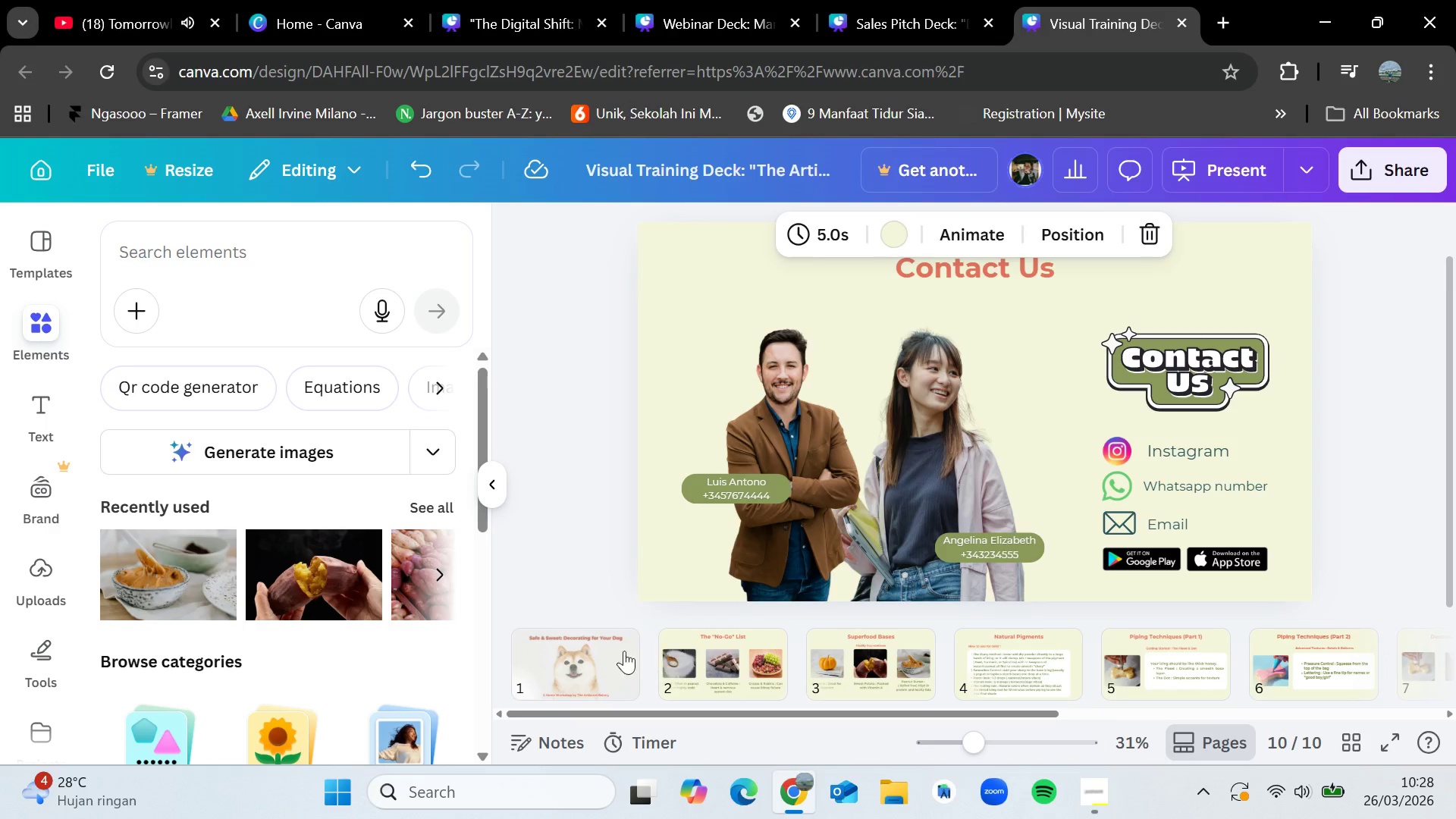 
left_click([601, 651])
 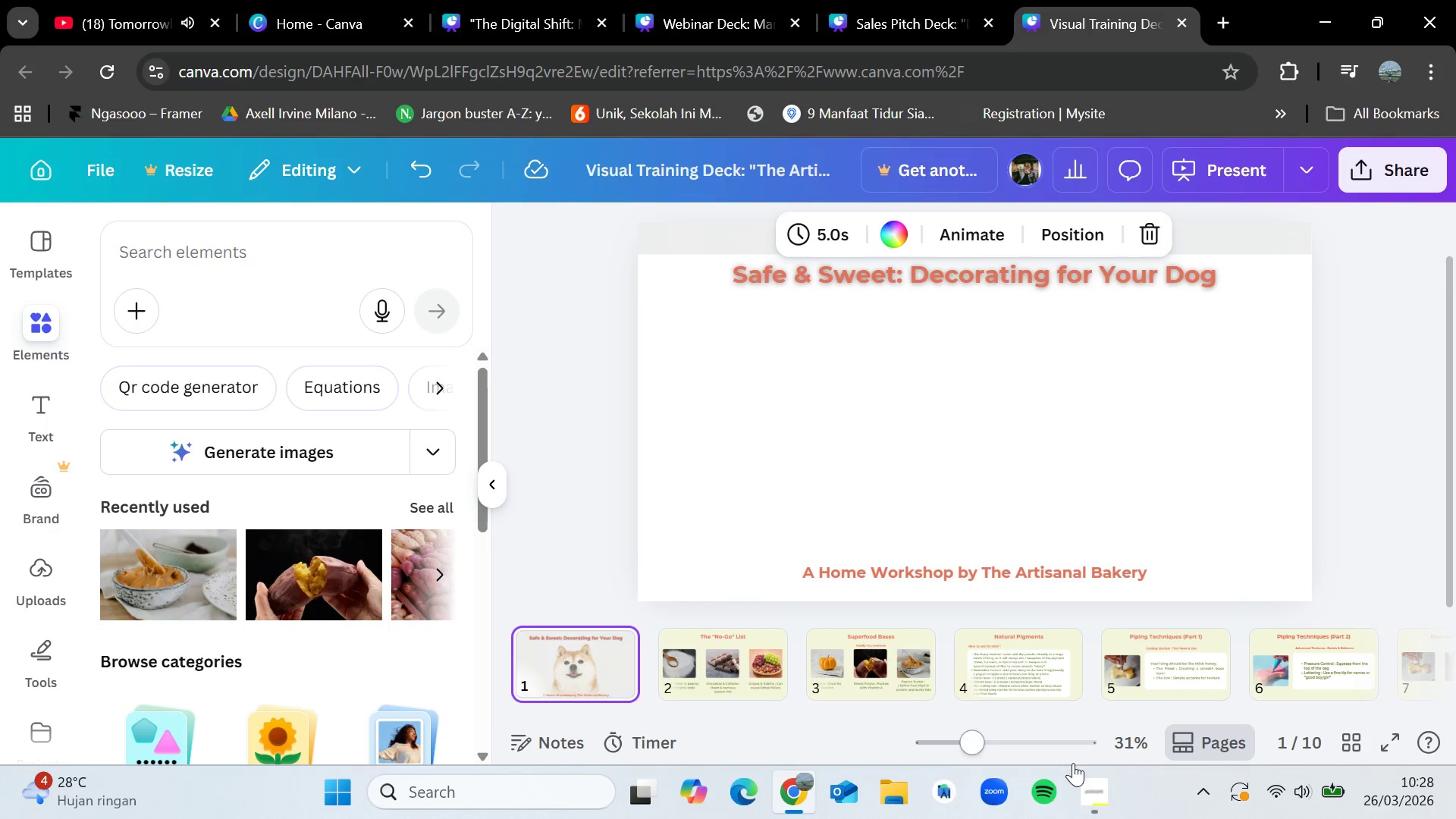 
left_click([1090, 787])